 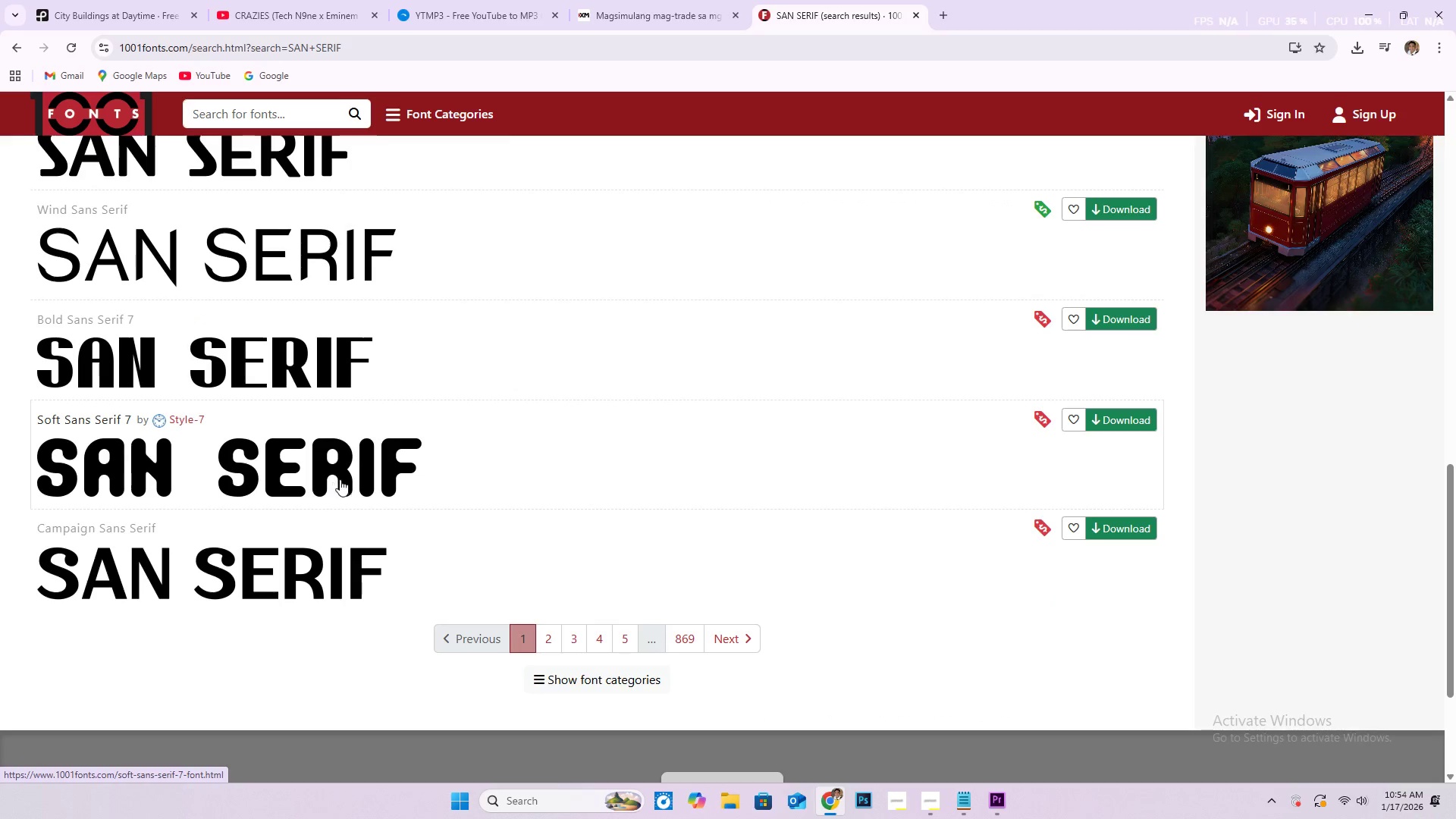 
left_click([994, 792])
 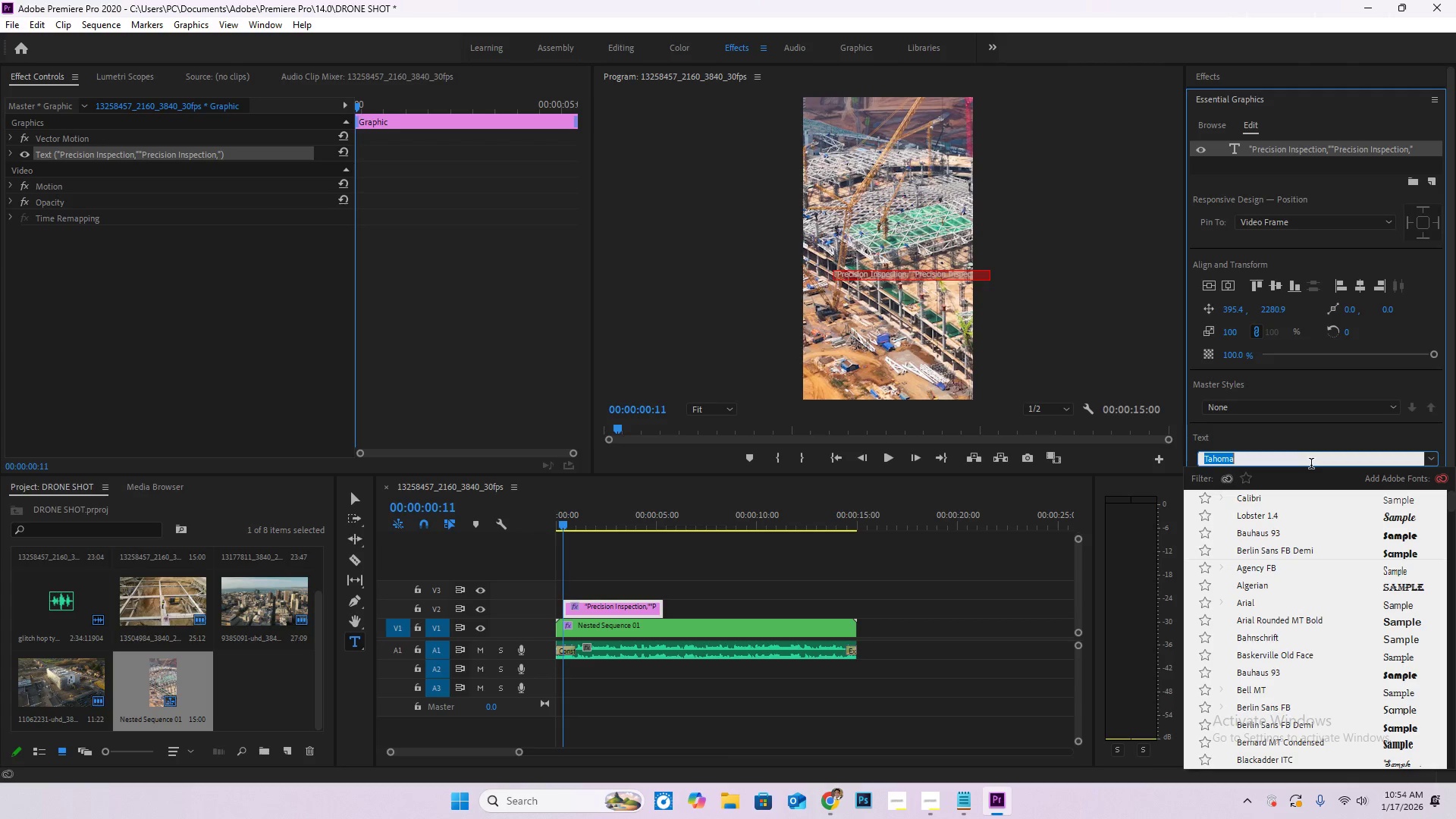 
type(SAN)
 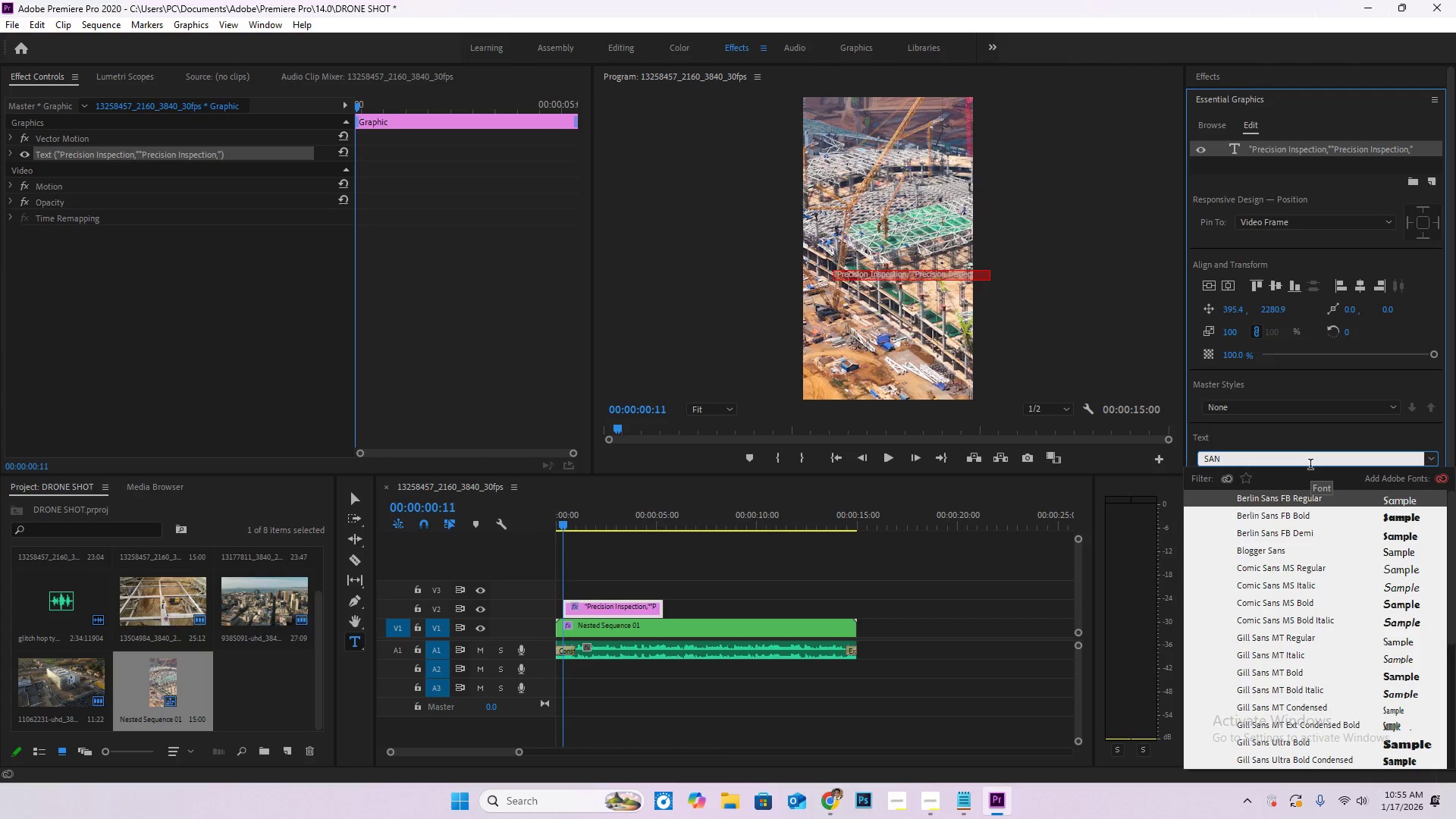 
wait(10.2)
 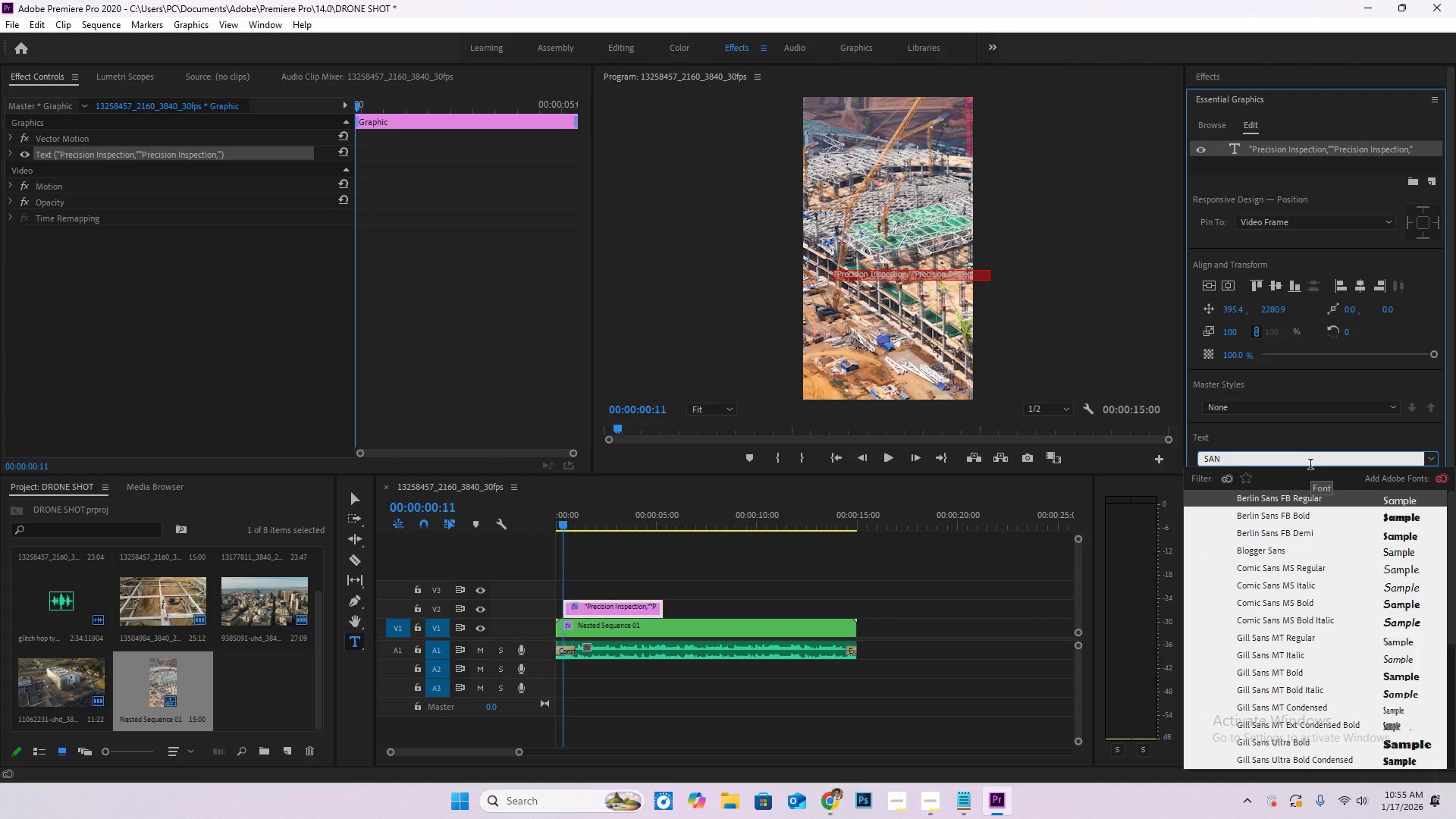 
scroll: coordinate [1324, 657], scroll_direction: down, amount: 5.0
 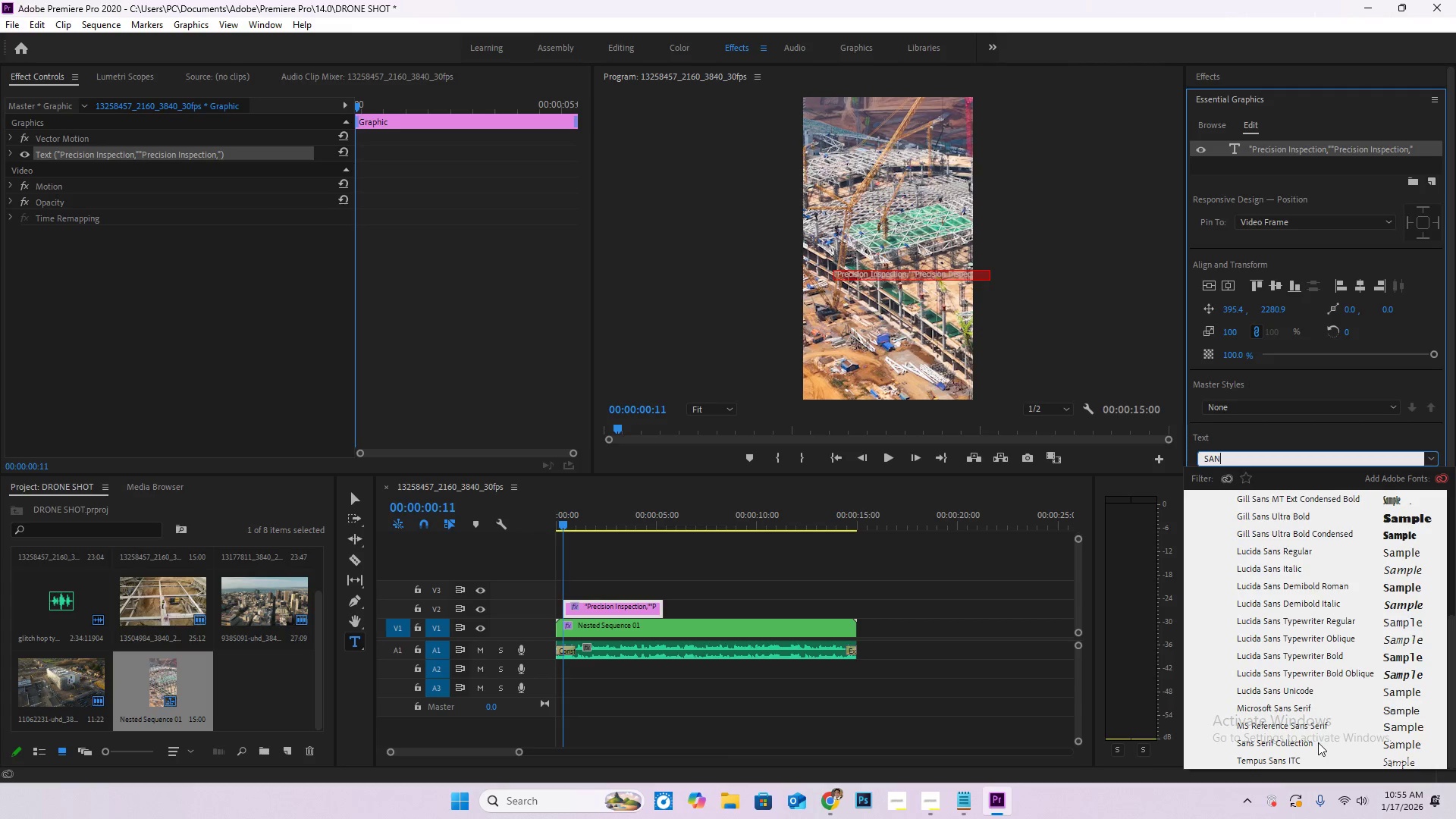 
wait(21.35)
 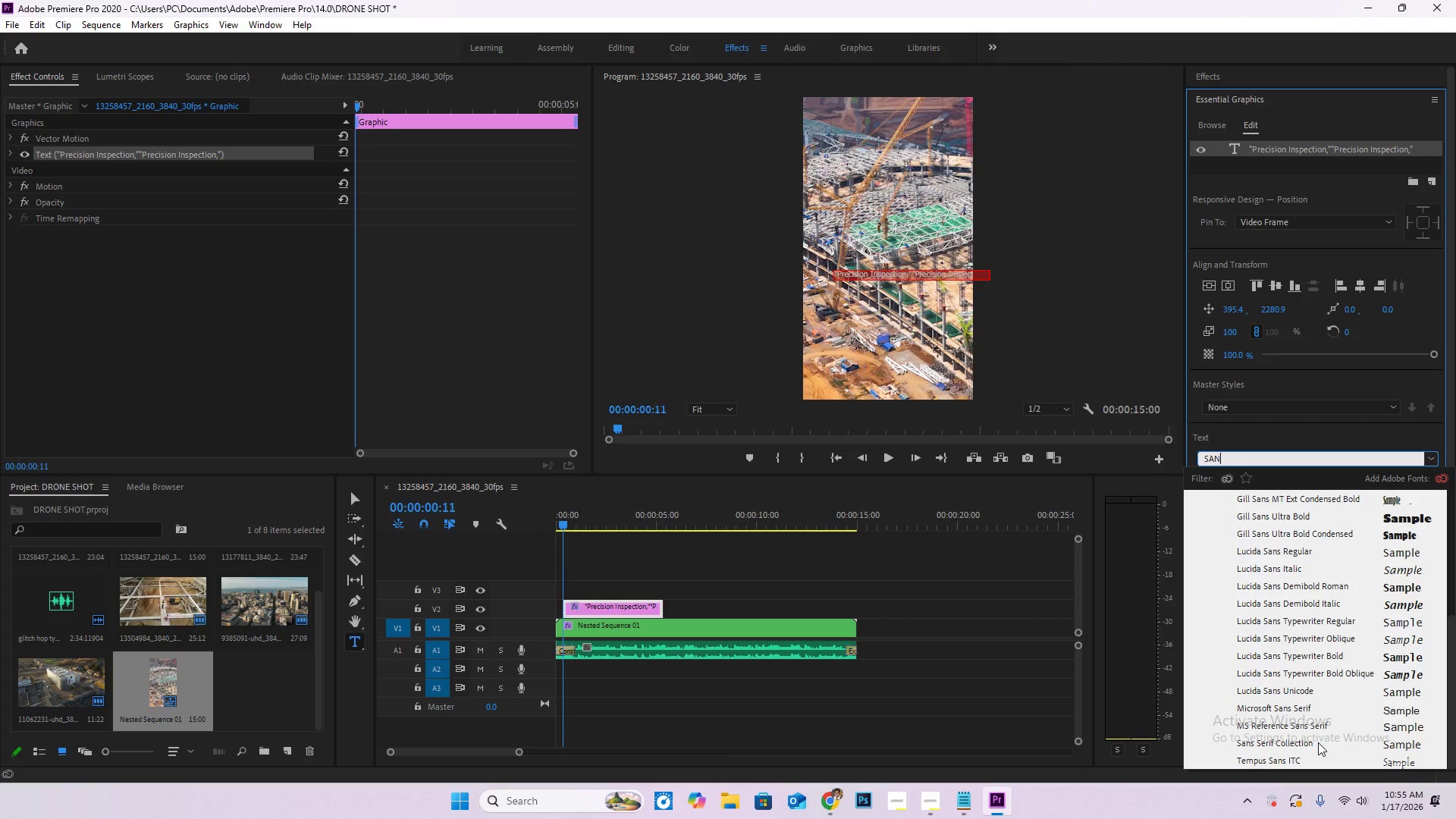 
left_click([1310, 708])
 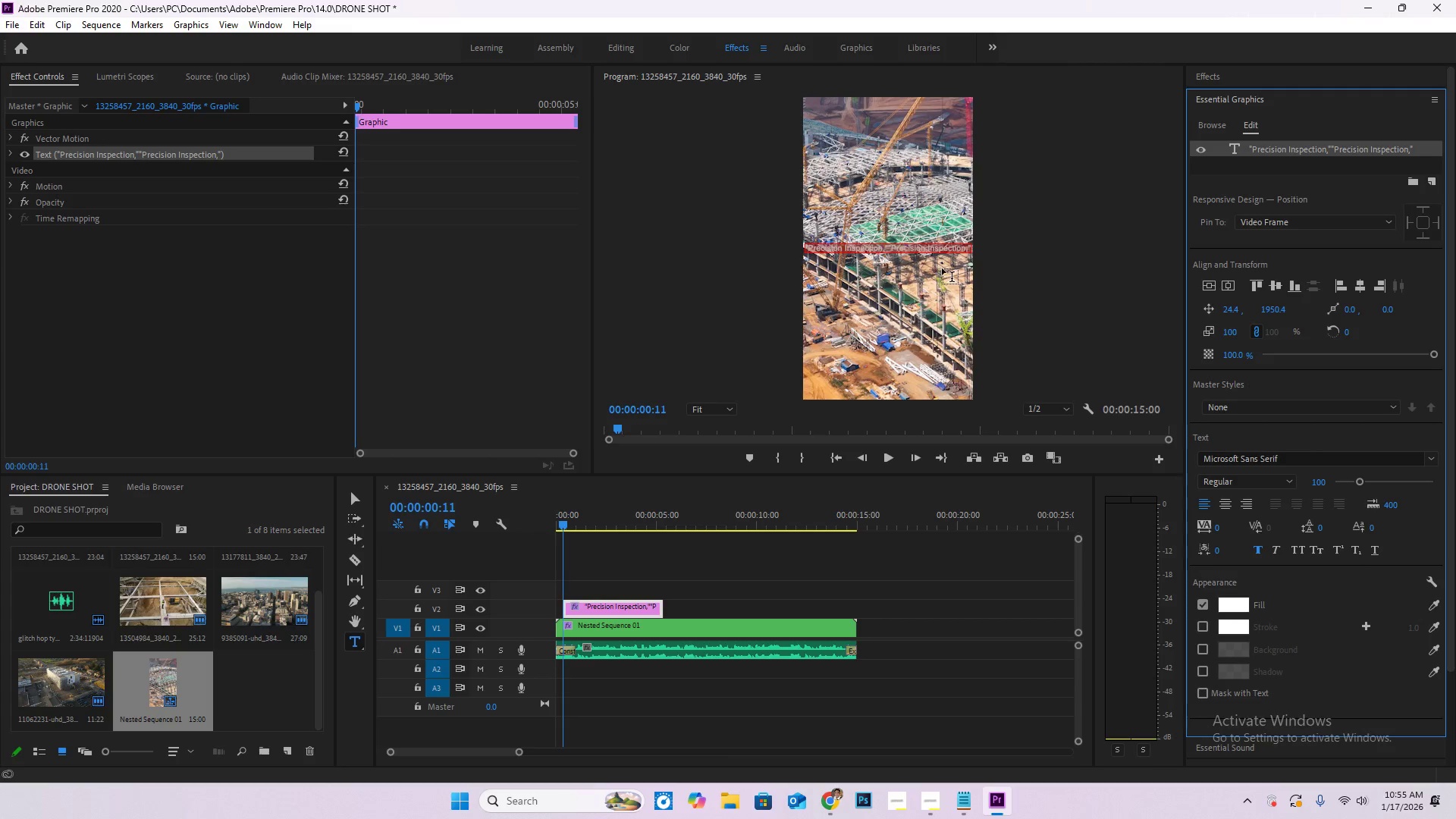 
wait(13.77)
 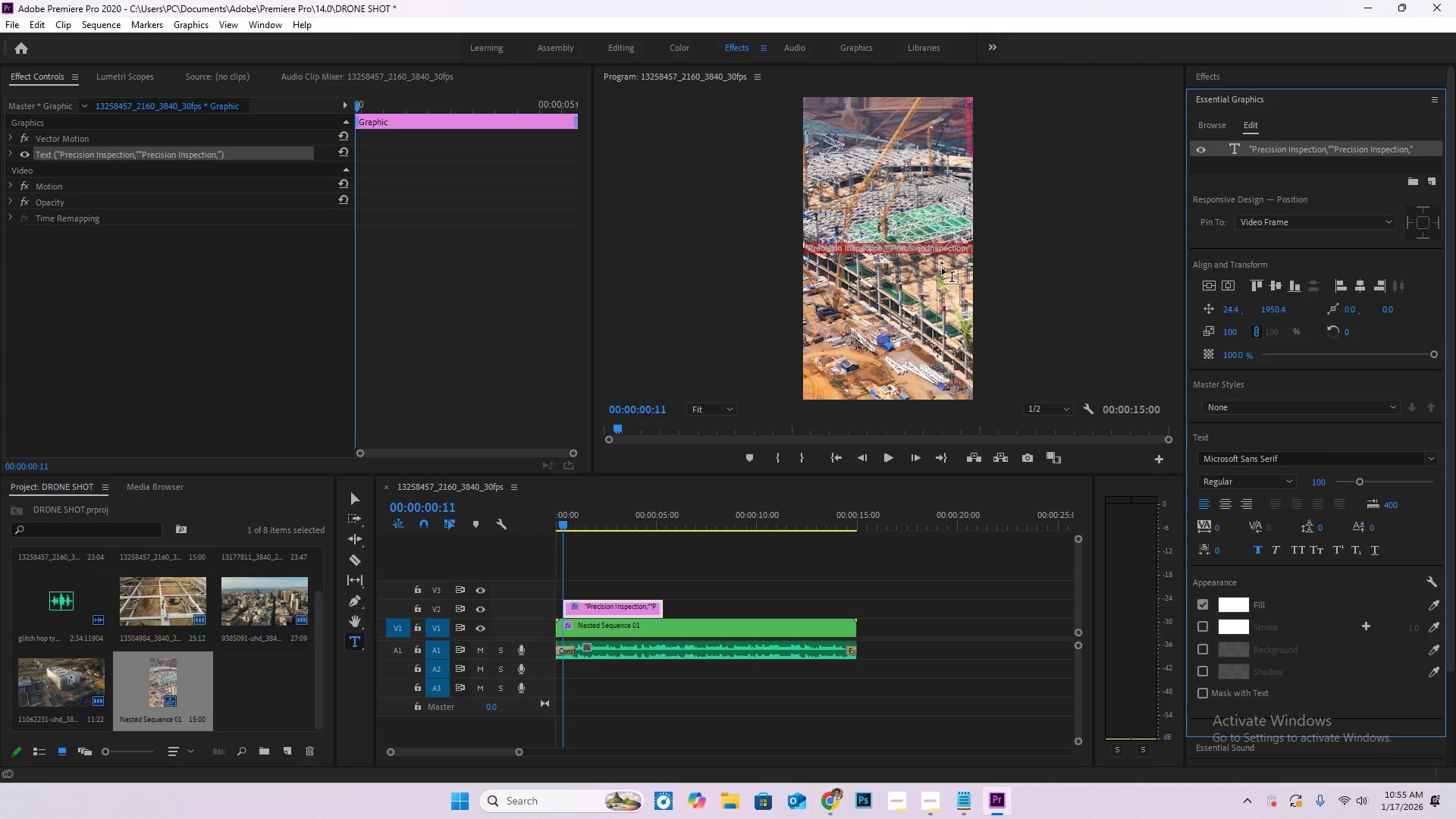 
left_click([567, 523])
 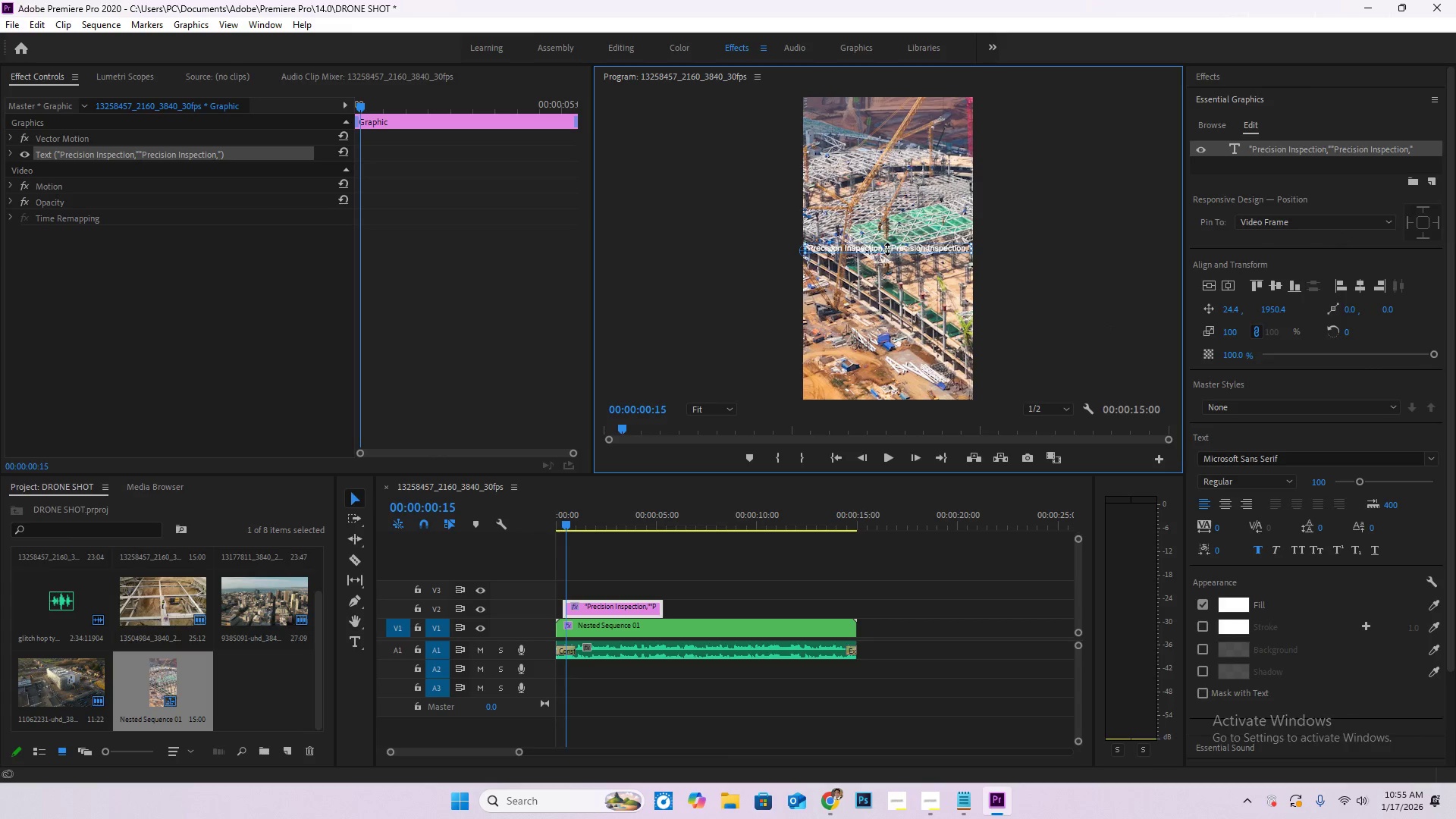 
wait(6.72)
 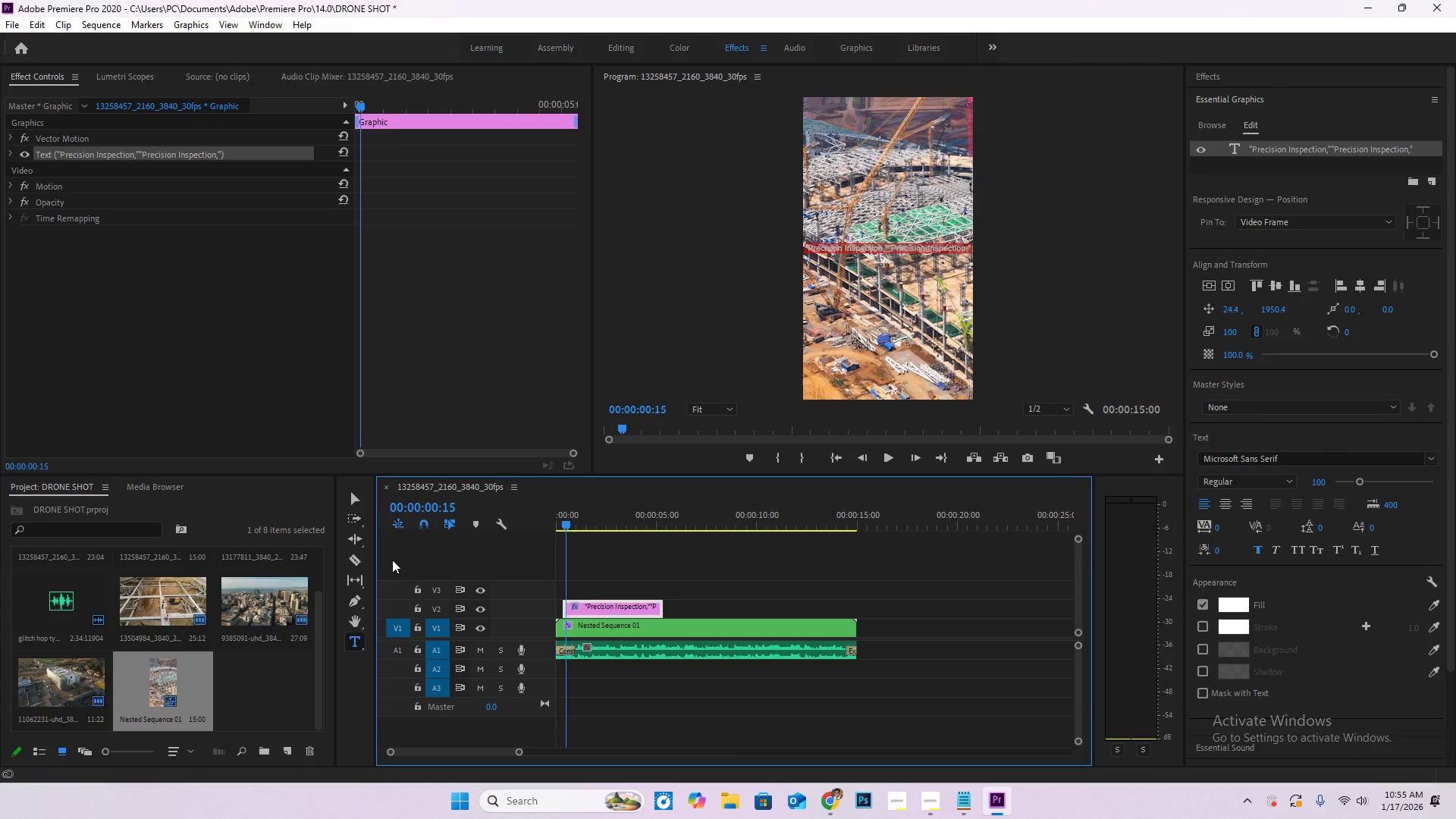 
key(T)
 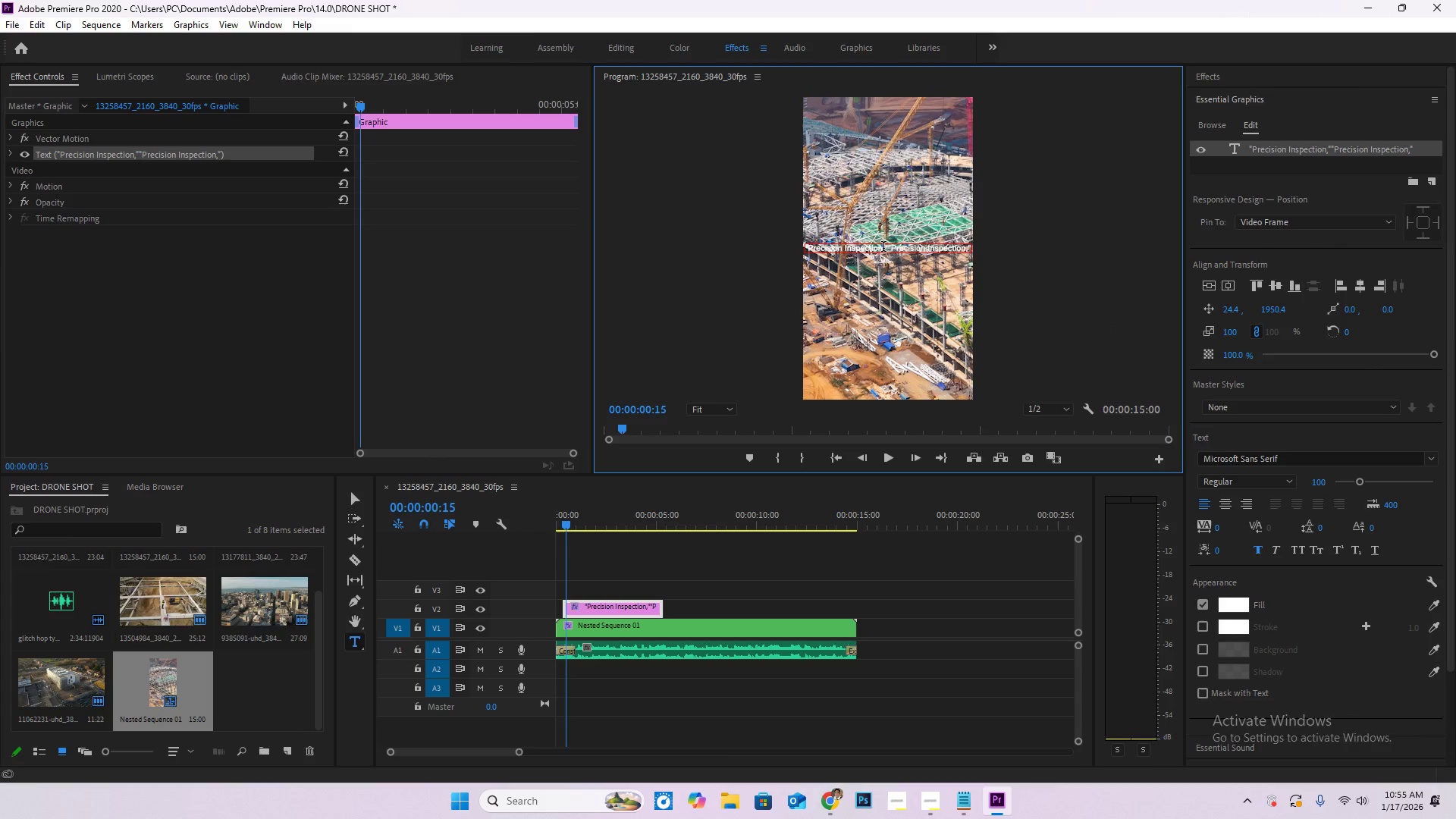 
left_click_drag(start_coordinate=[886, 249], to_coordinate=[998, 263])
 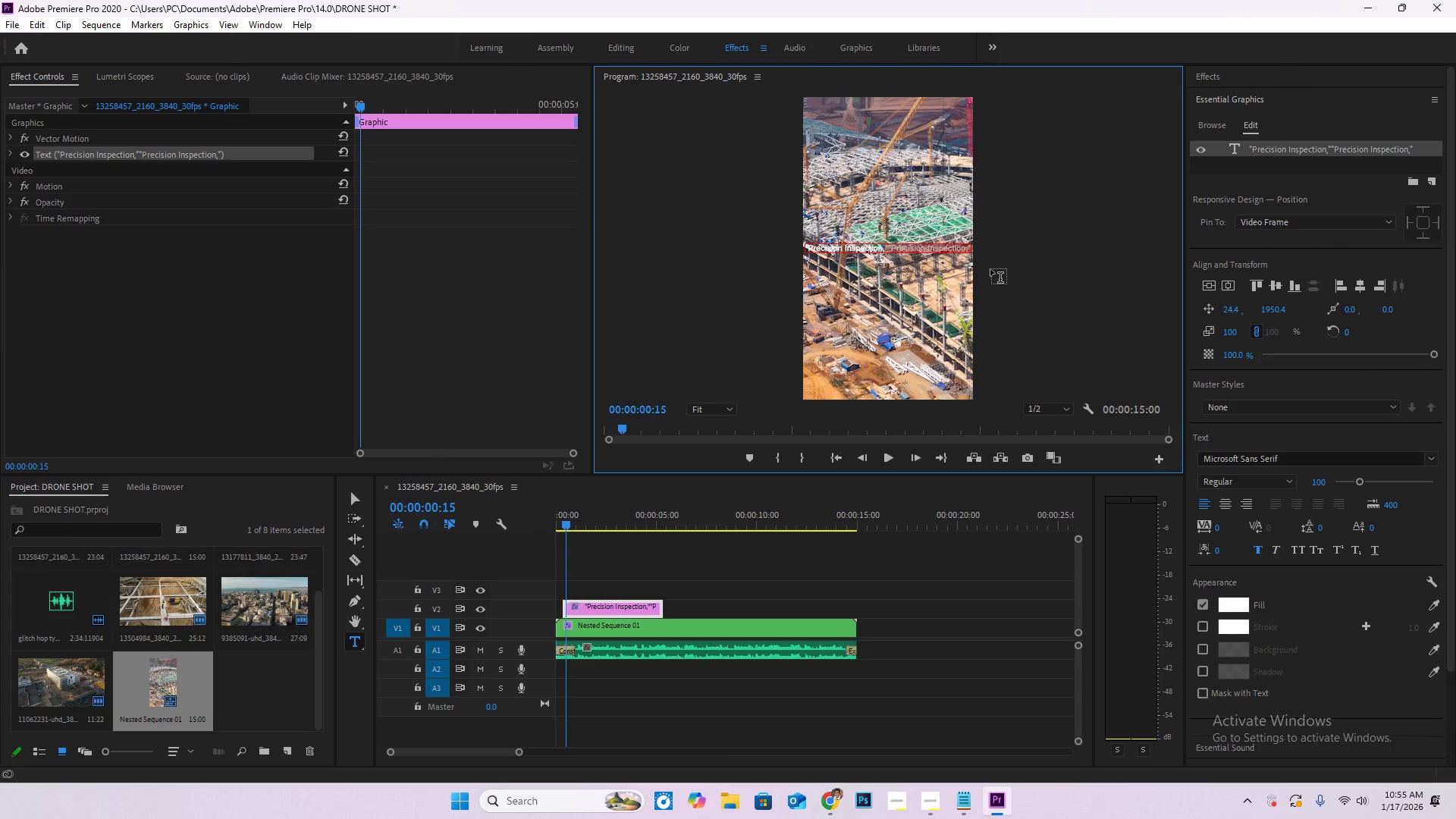 
key(Backspace)
 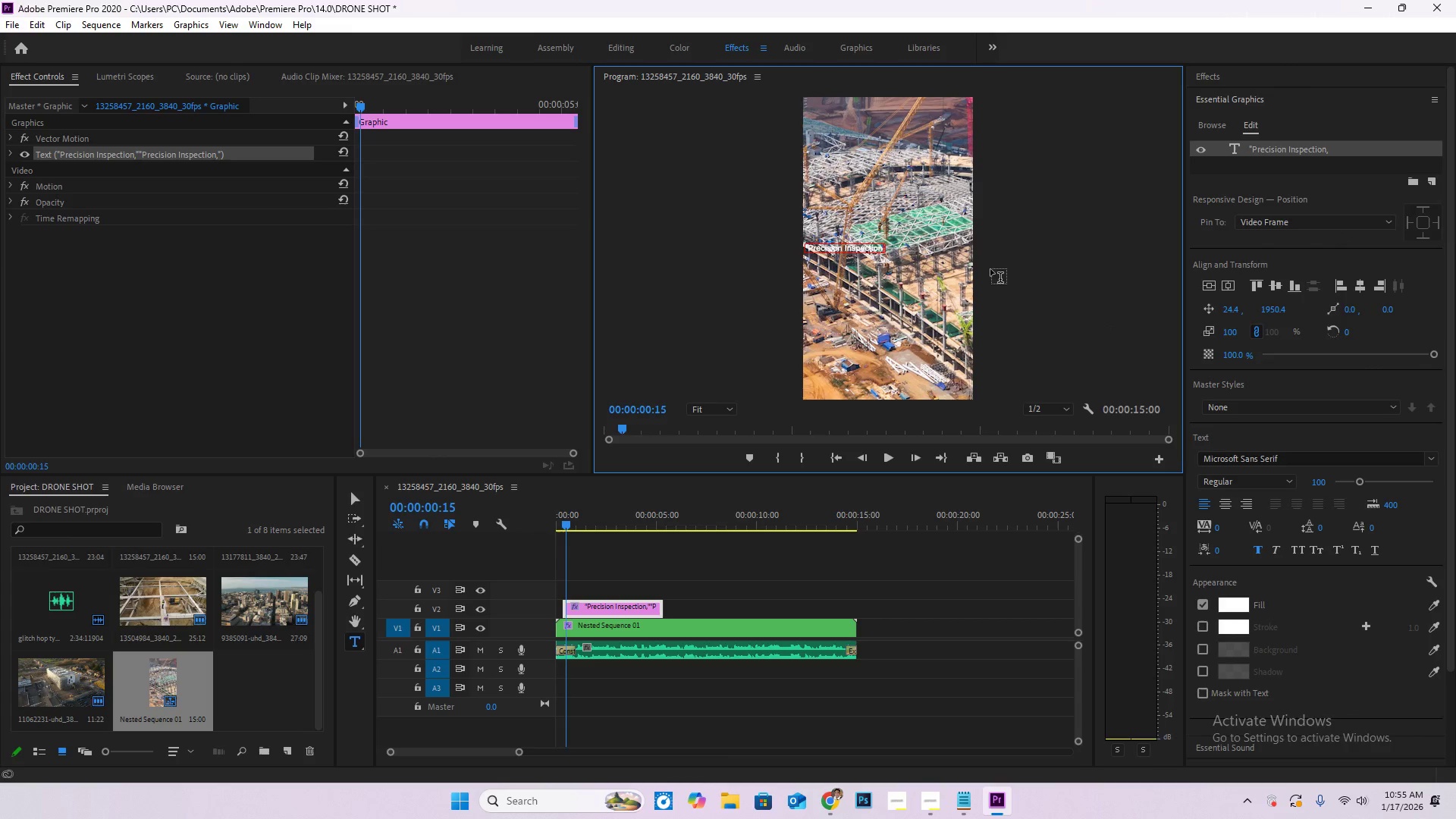 
key(Backspace)
 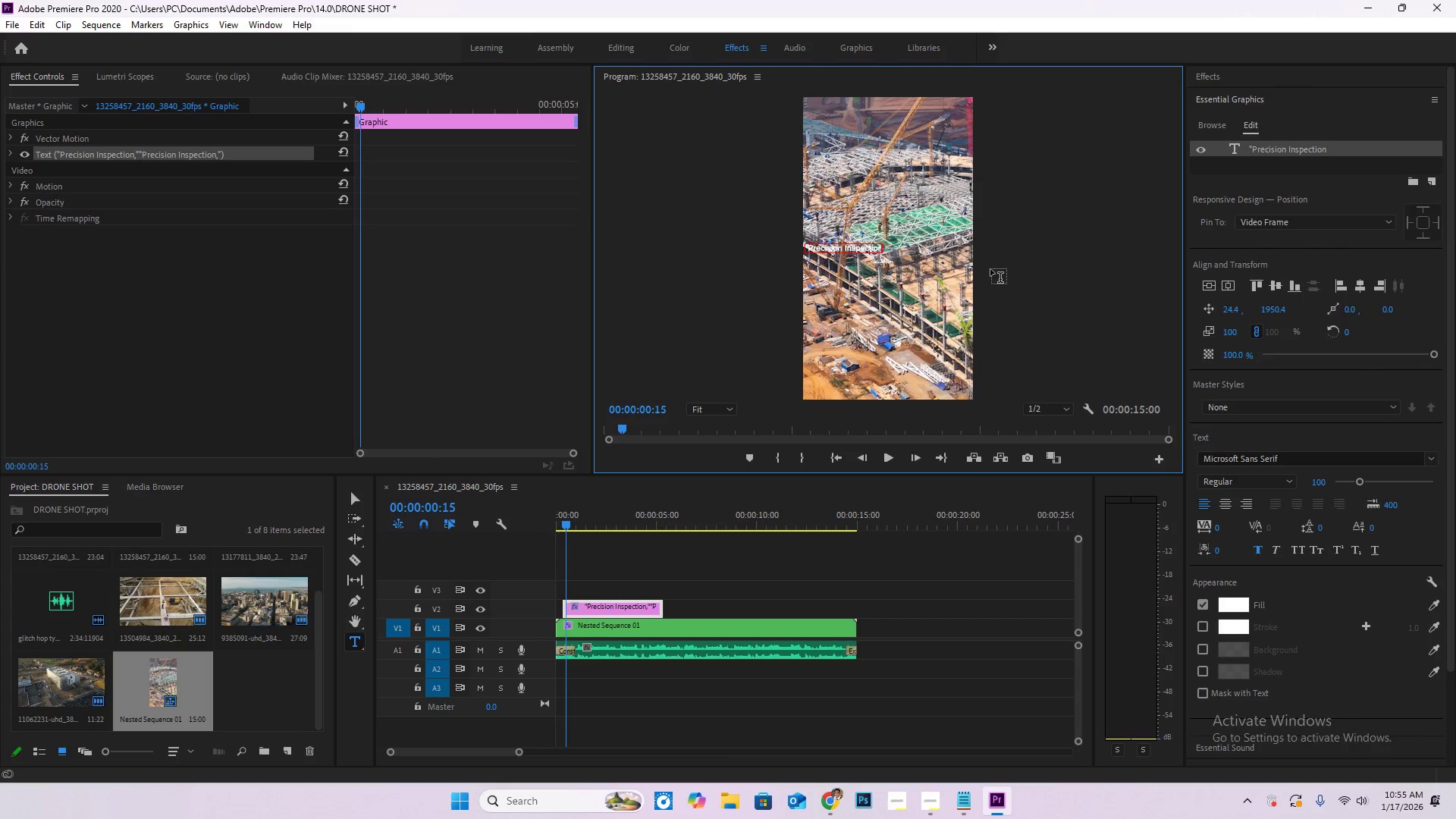 
key(S)
 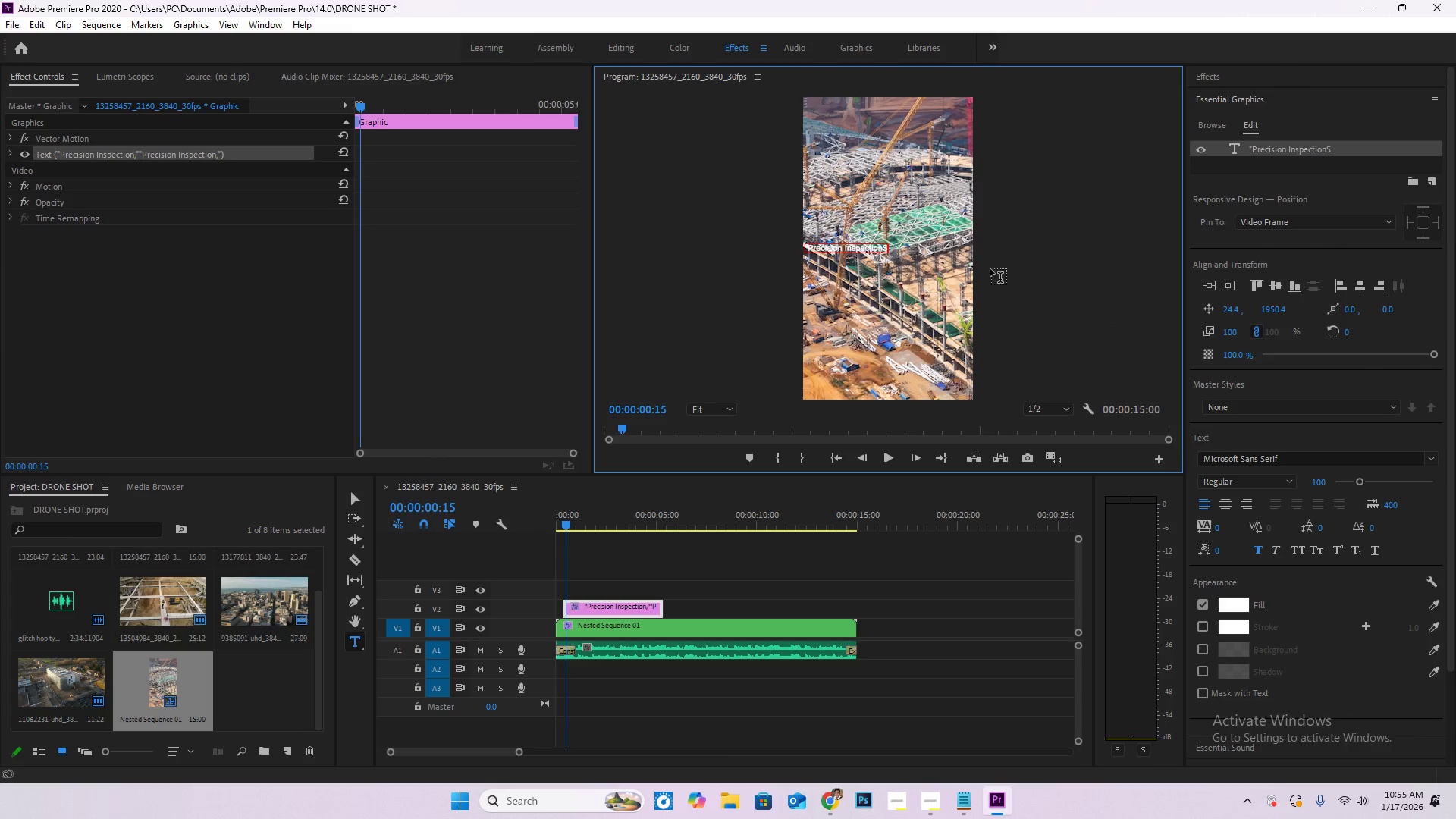 
key(Shift+Quote)
 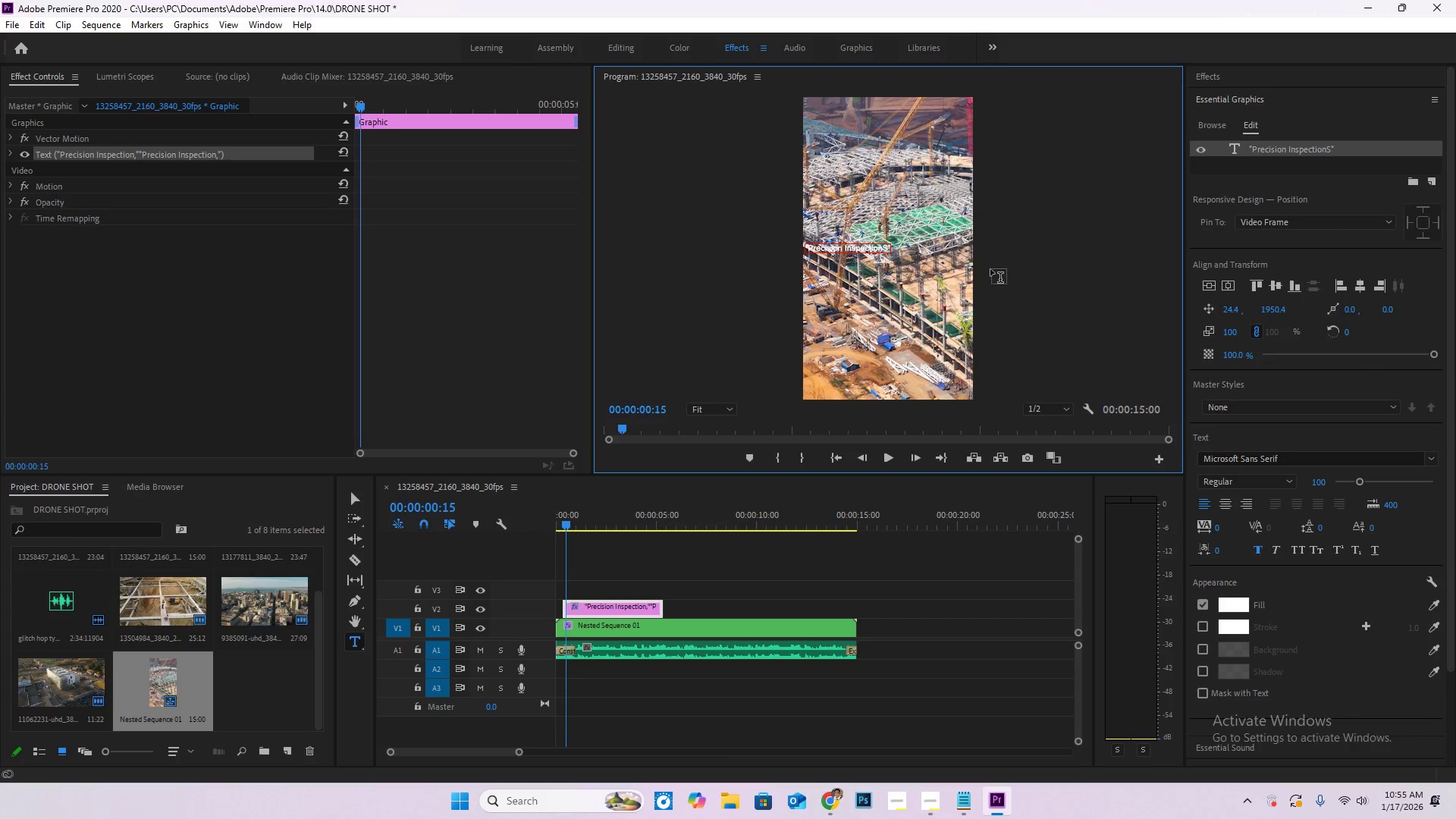 
key(Backspace)
 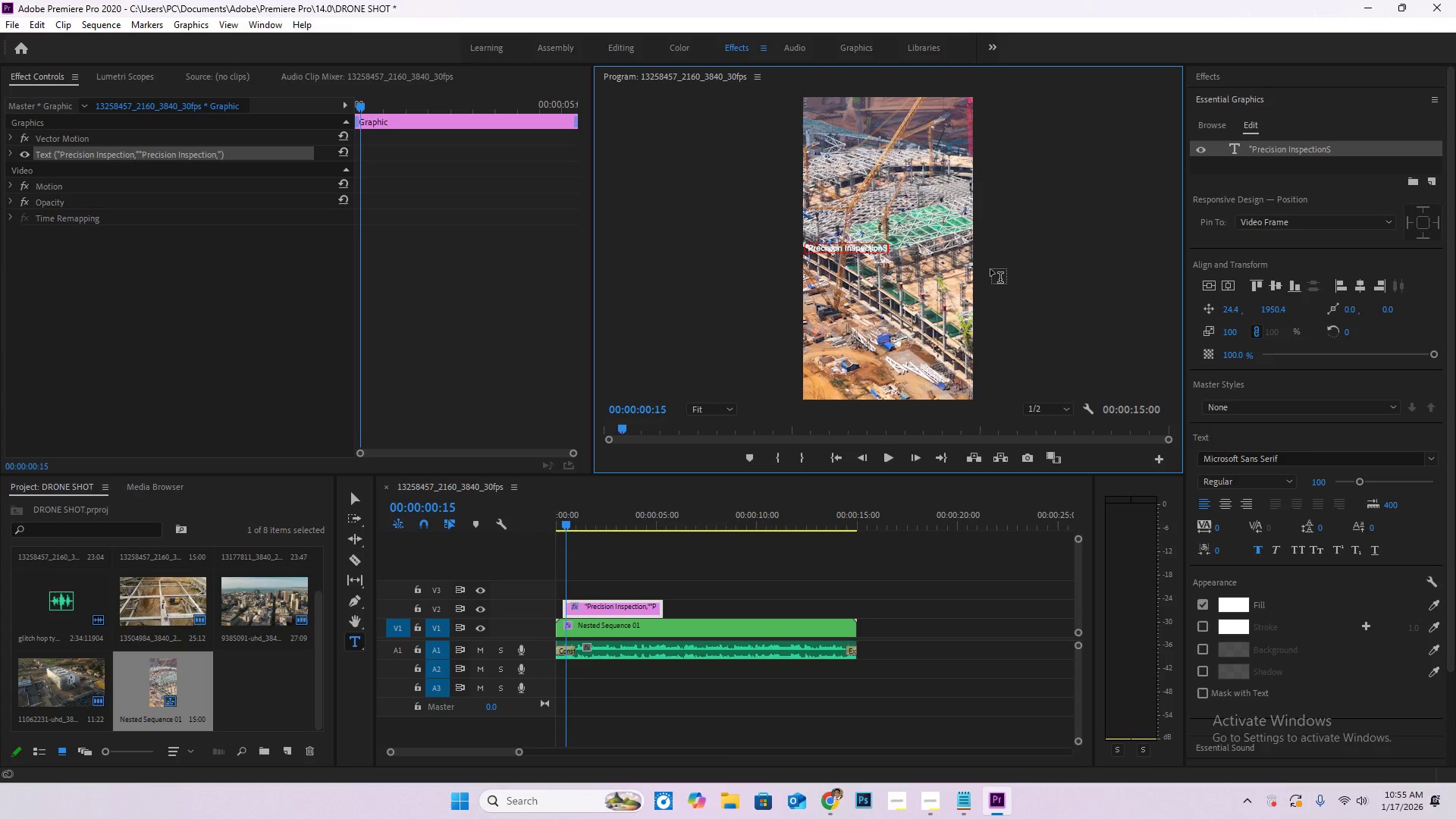 
key(Backspace)
 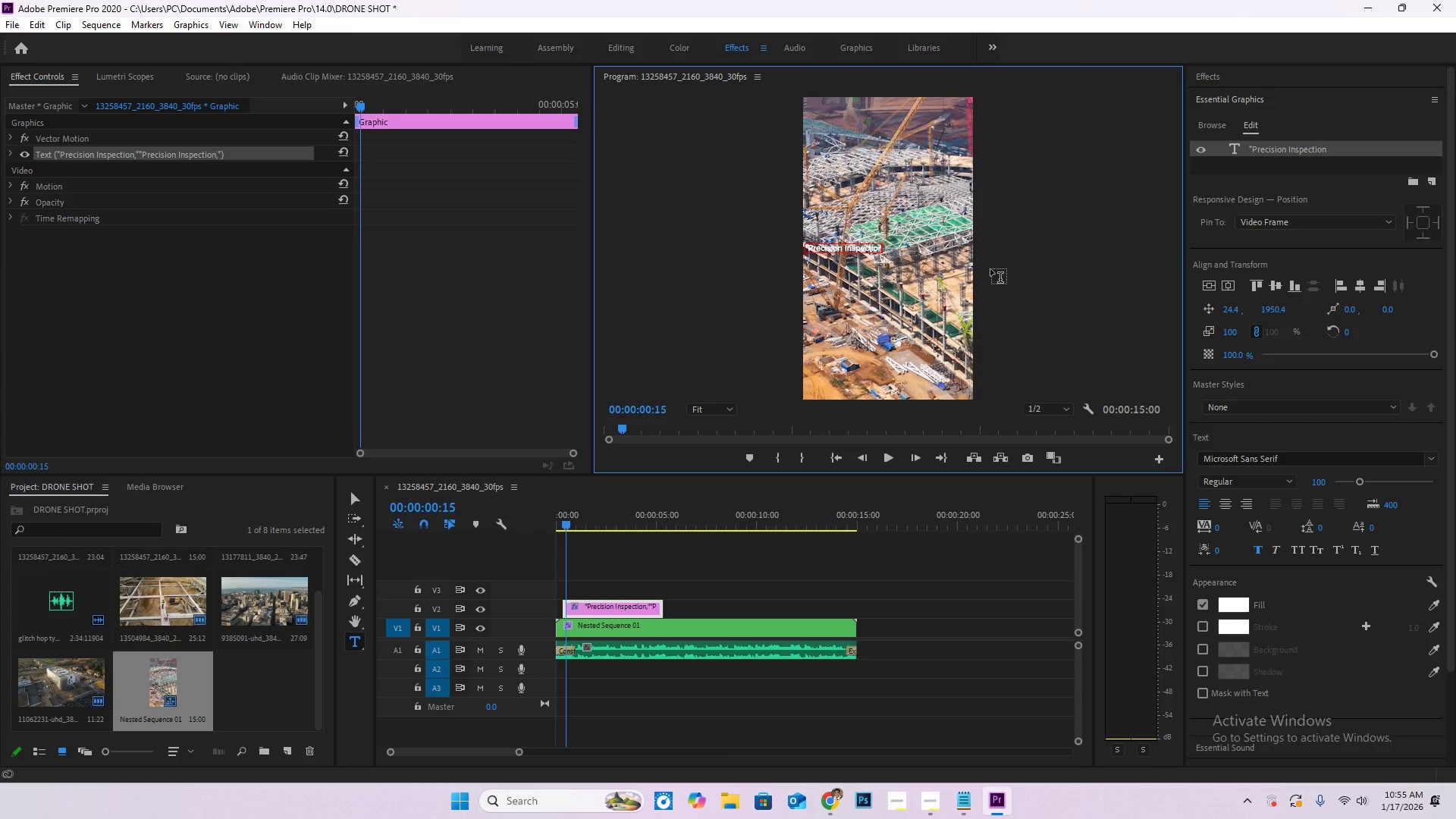 
key(CapsLock)
 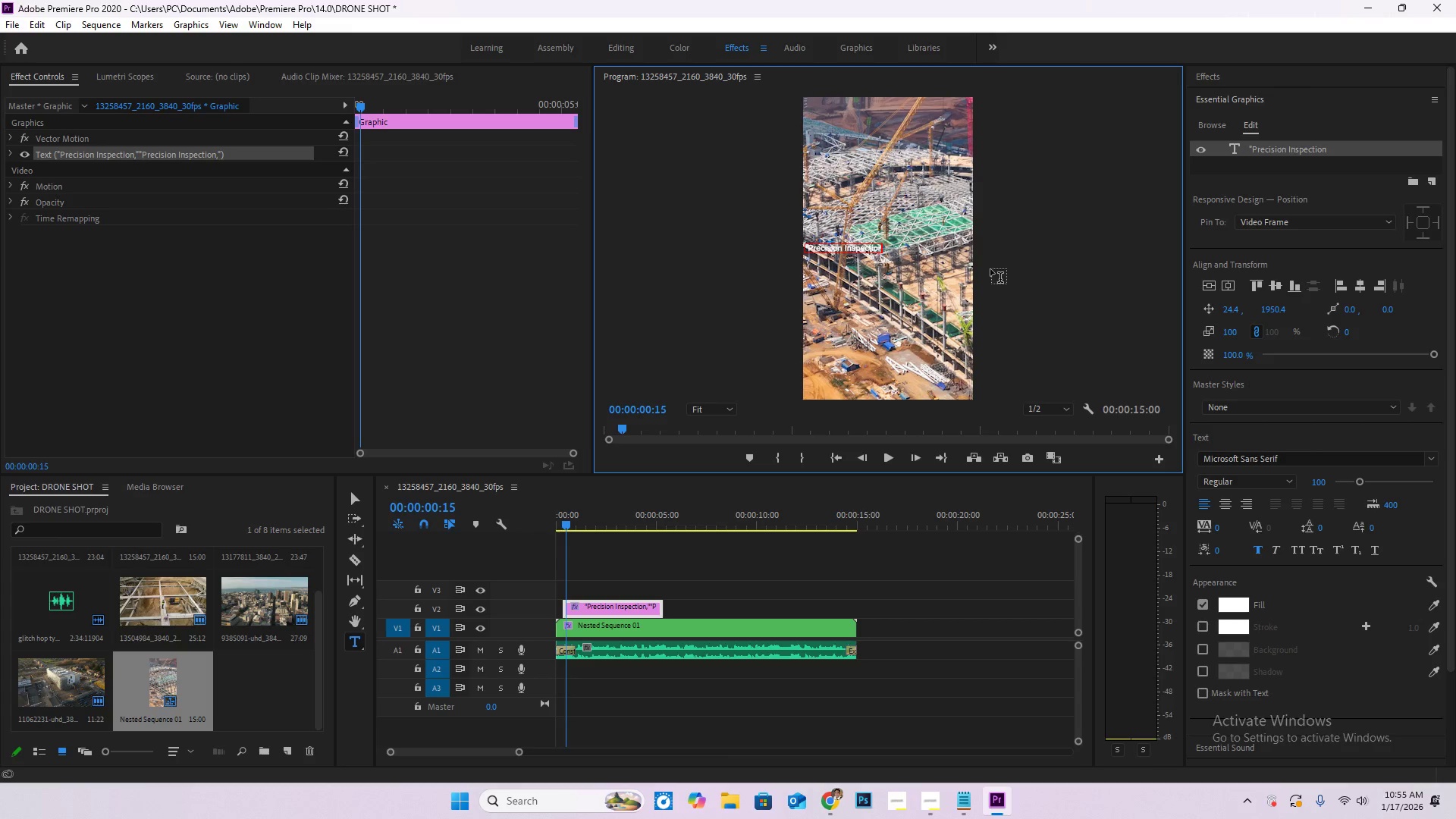 
key(S)
 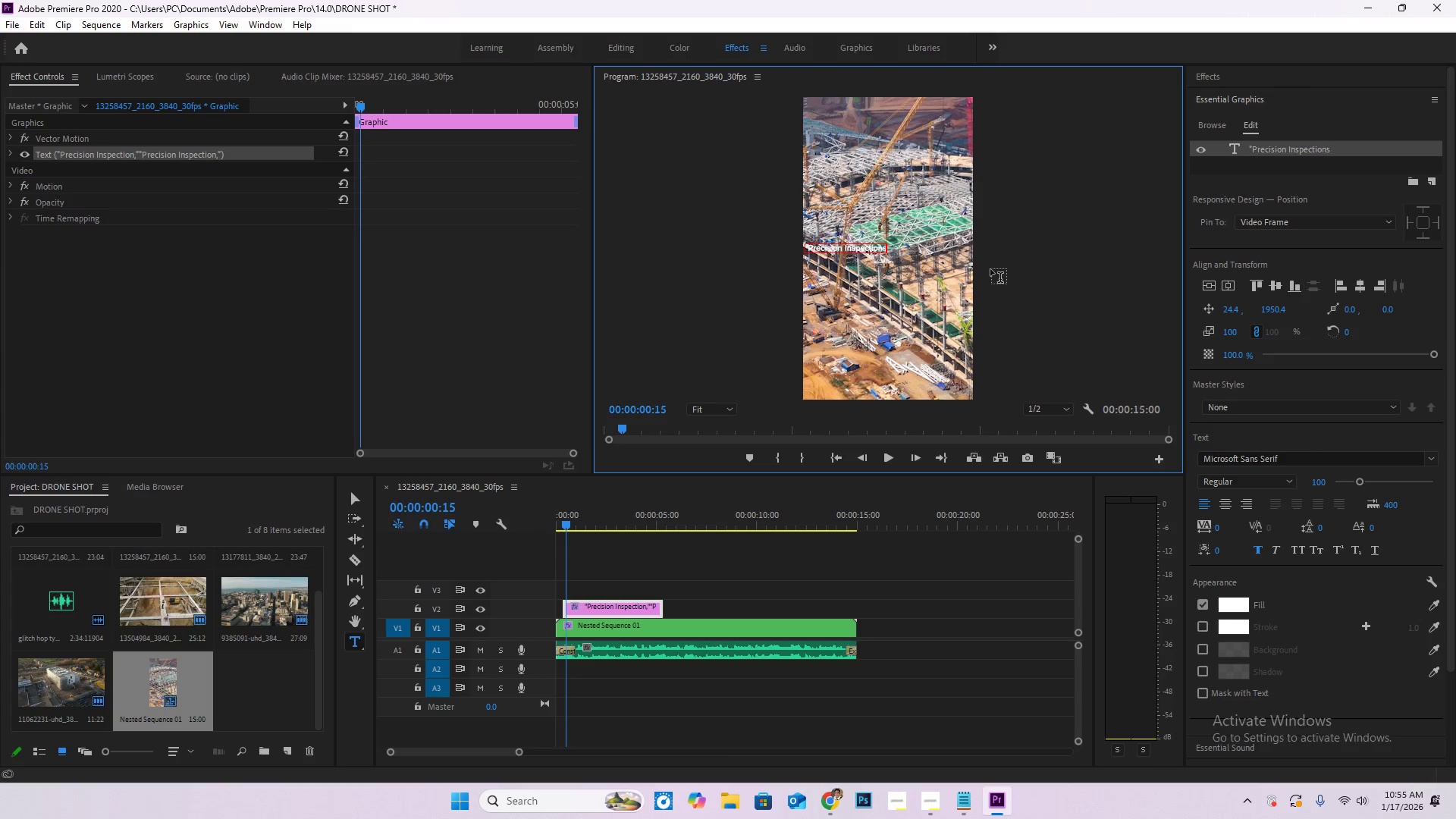 
key(Shift+Quote)
 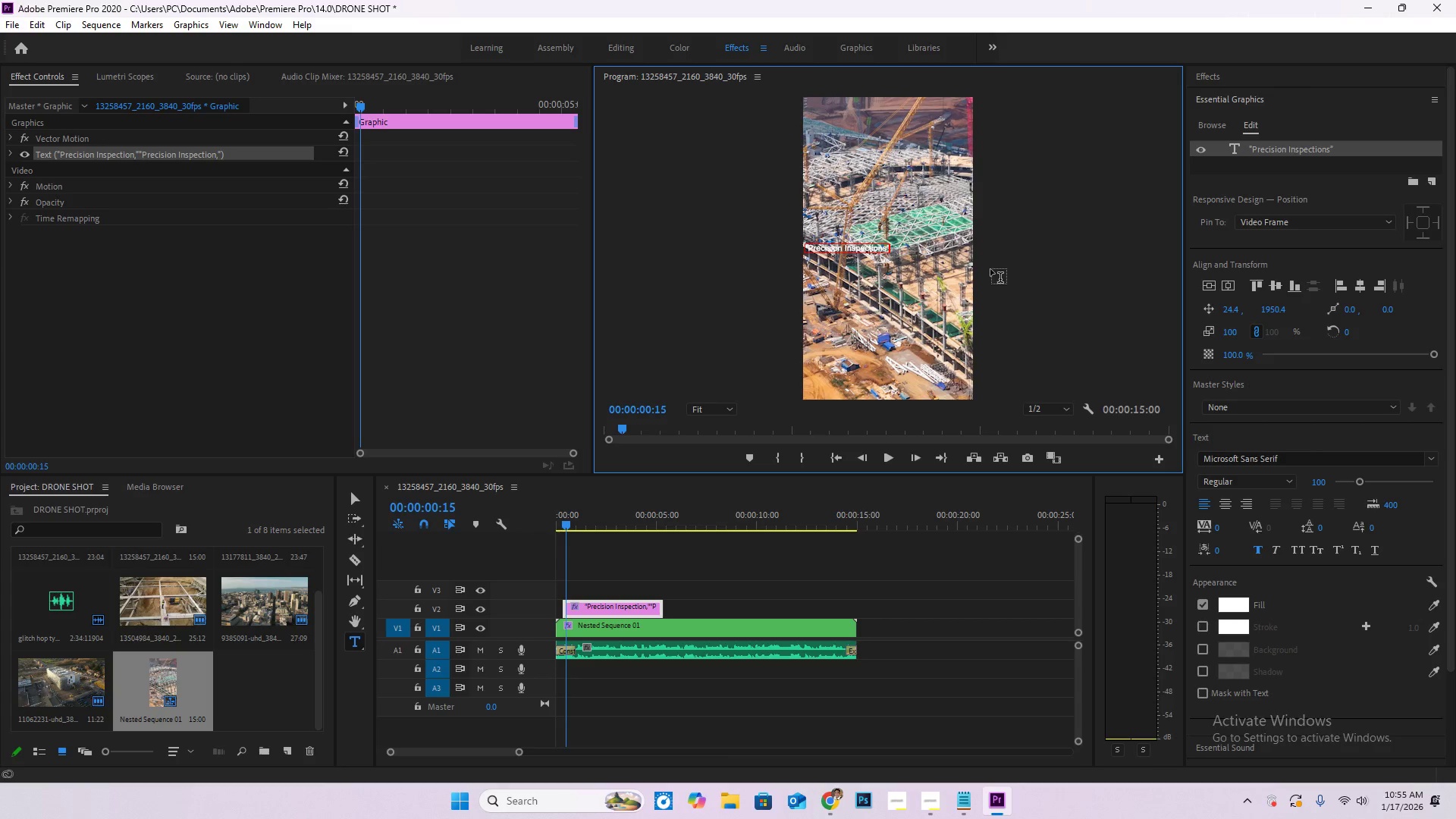 
hold_key(key=ArrowLeft, duration=1.5)
 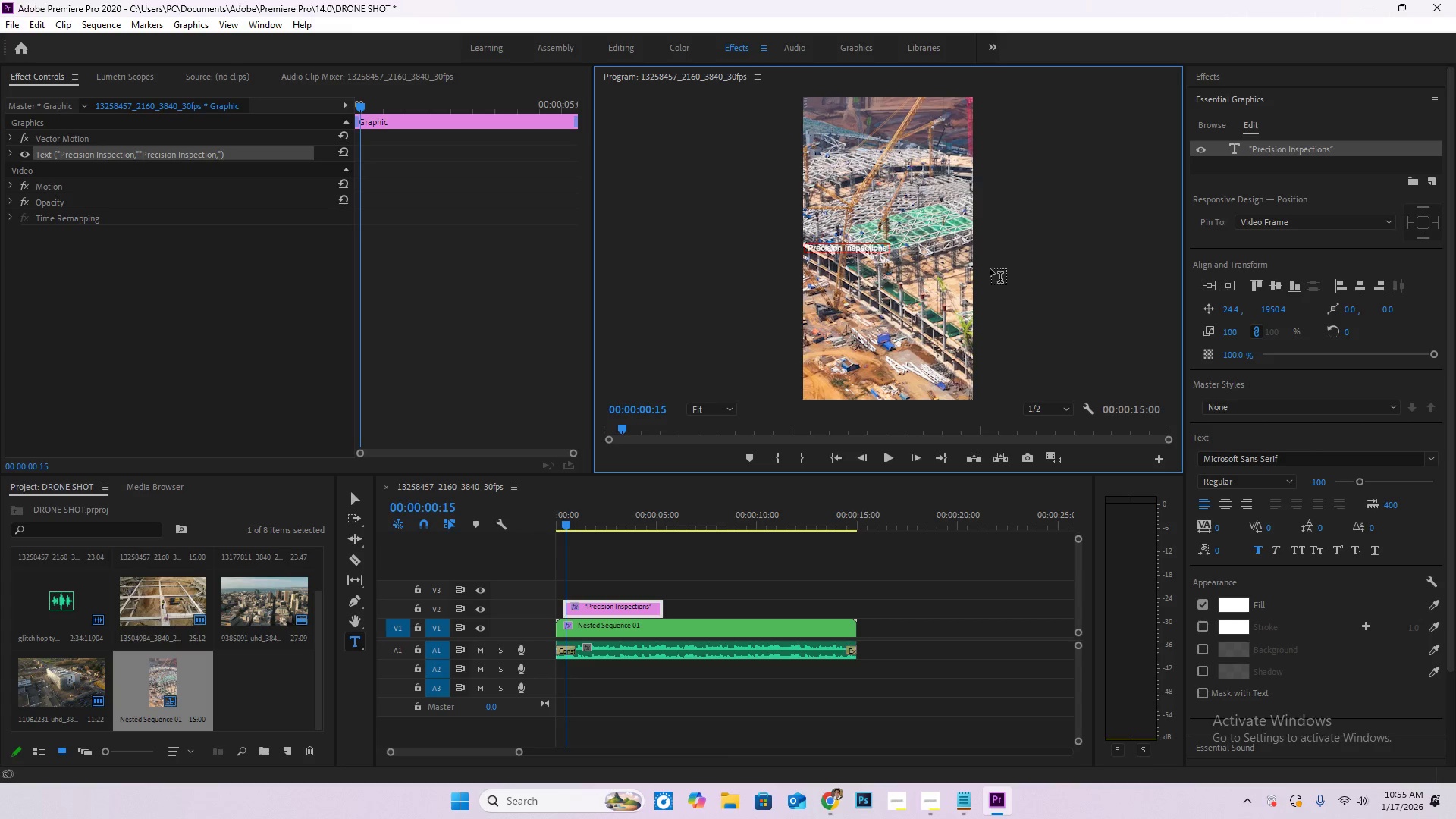 
key(ArrowLeft)
 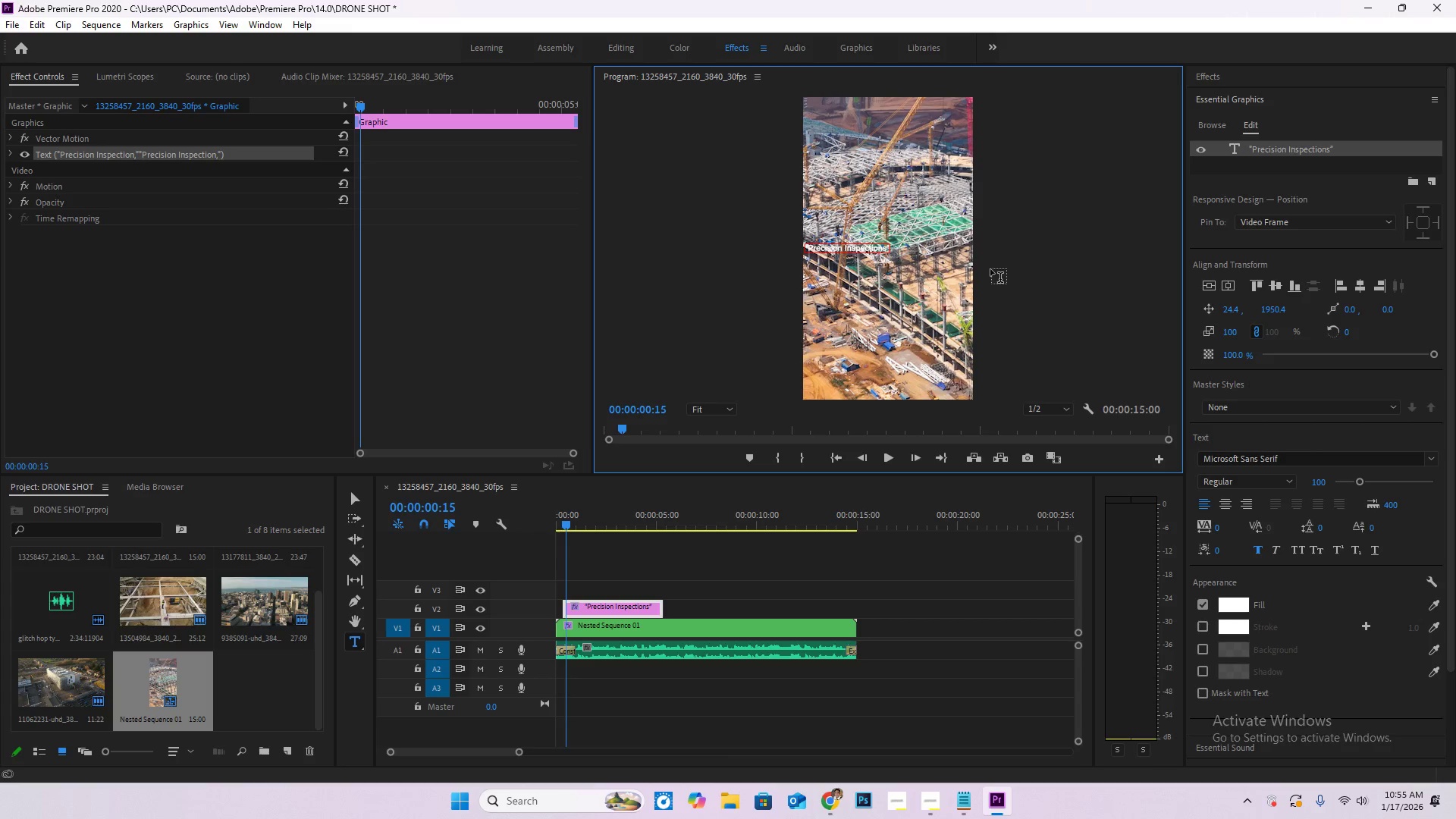 
key(ArrowRight)
 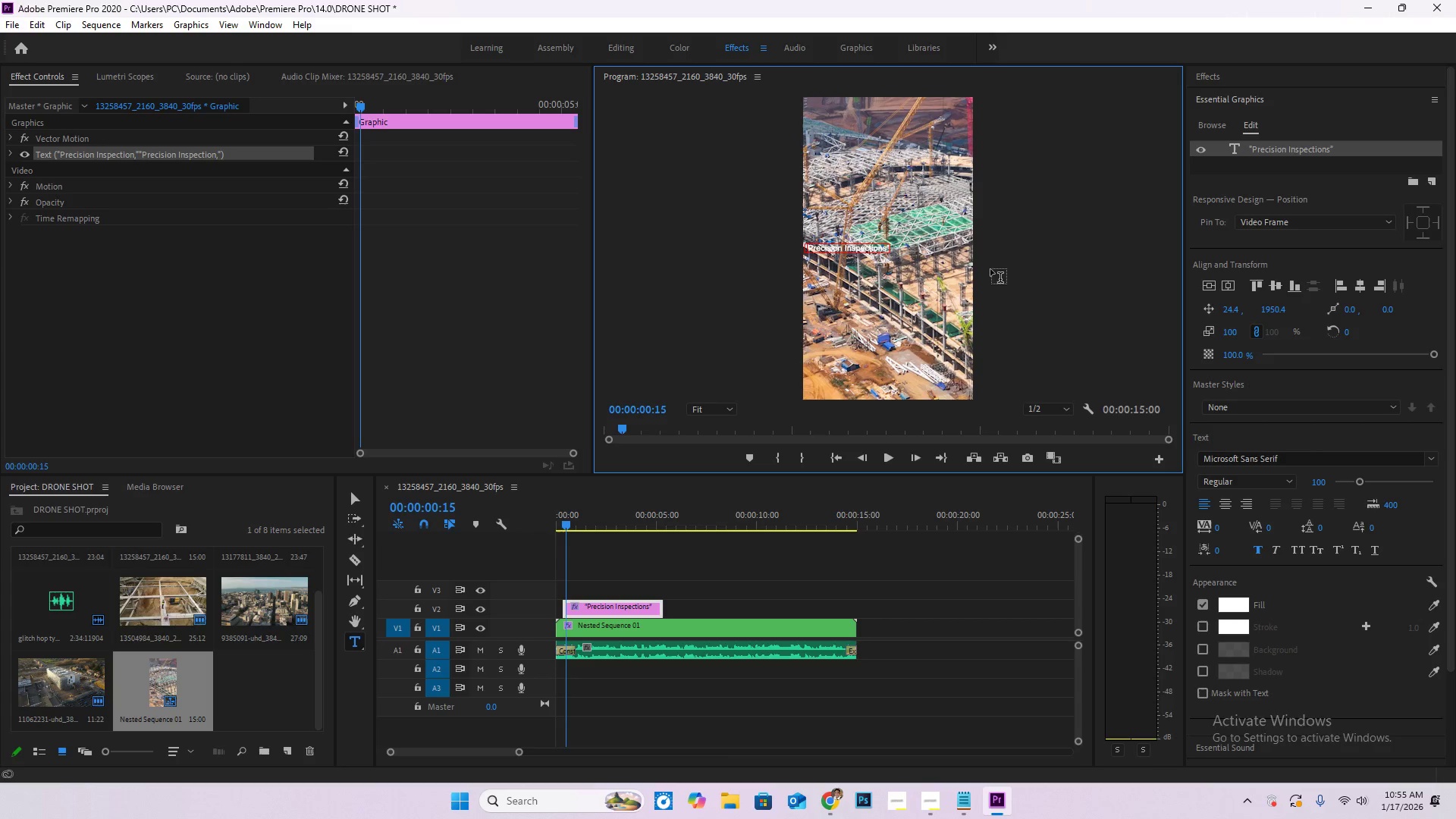 
key(Backspace)
 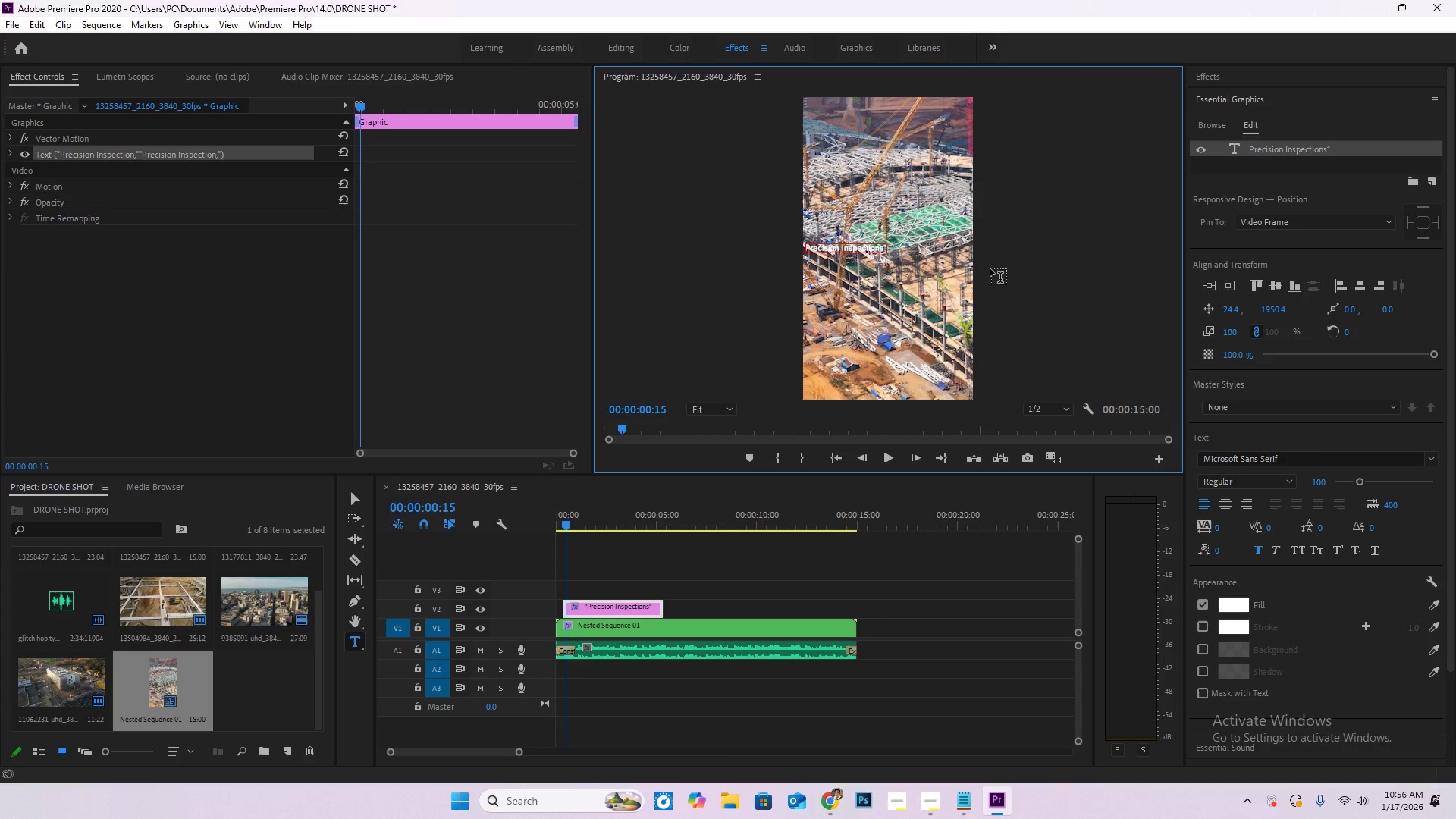 
key(Shift+Quote)
 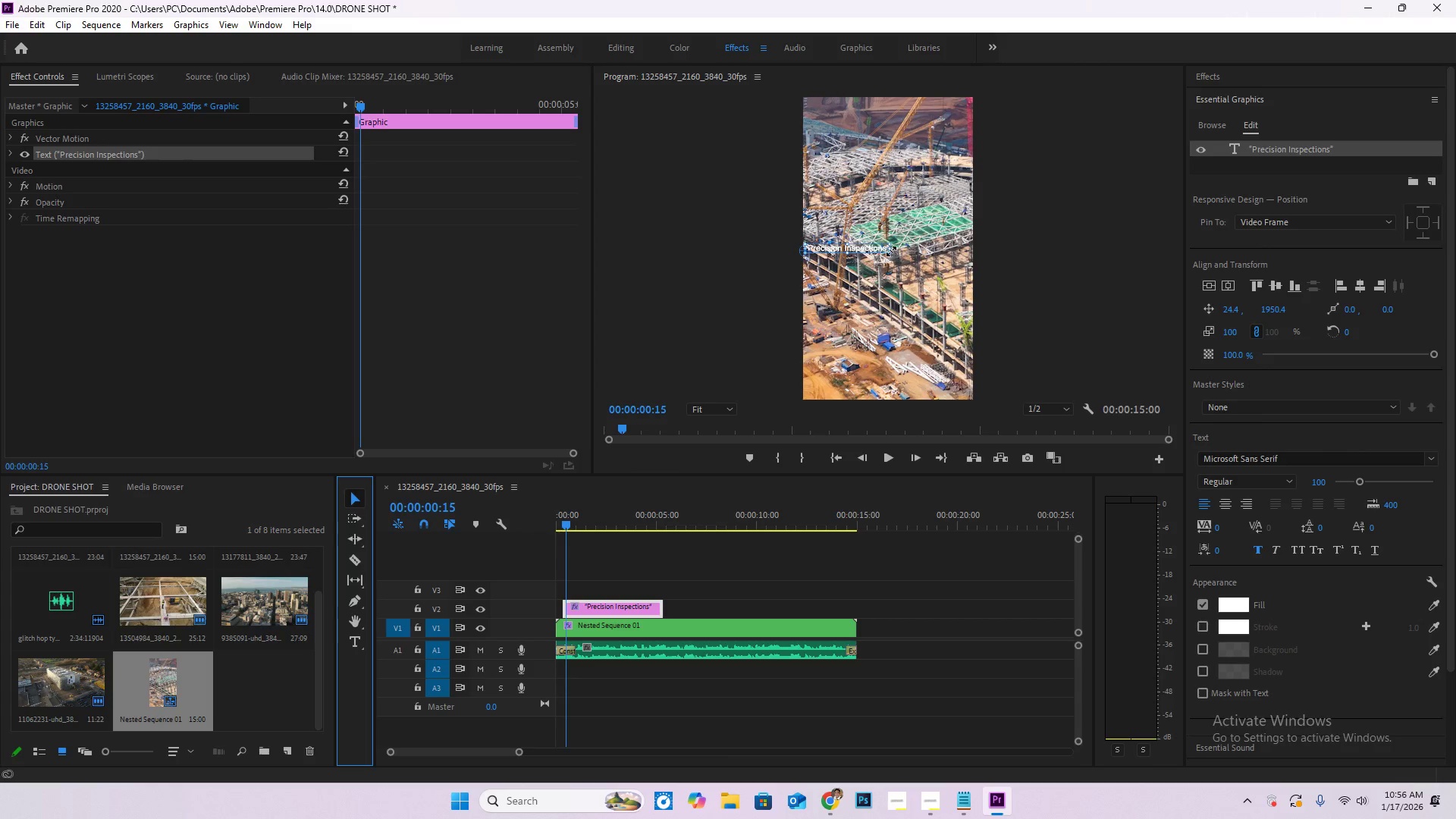 
left_click_drag(start_coordinate=[871, 247], to_coordinate=[915, 240])
 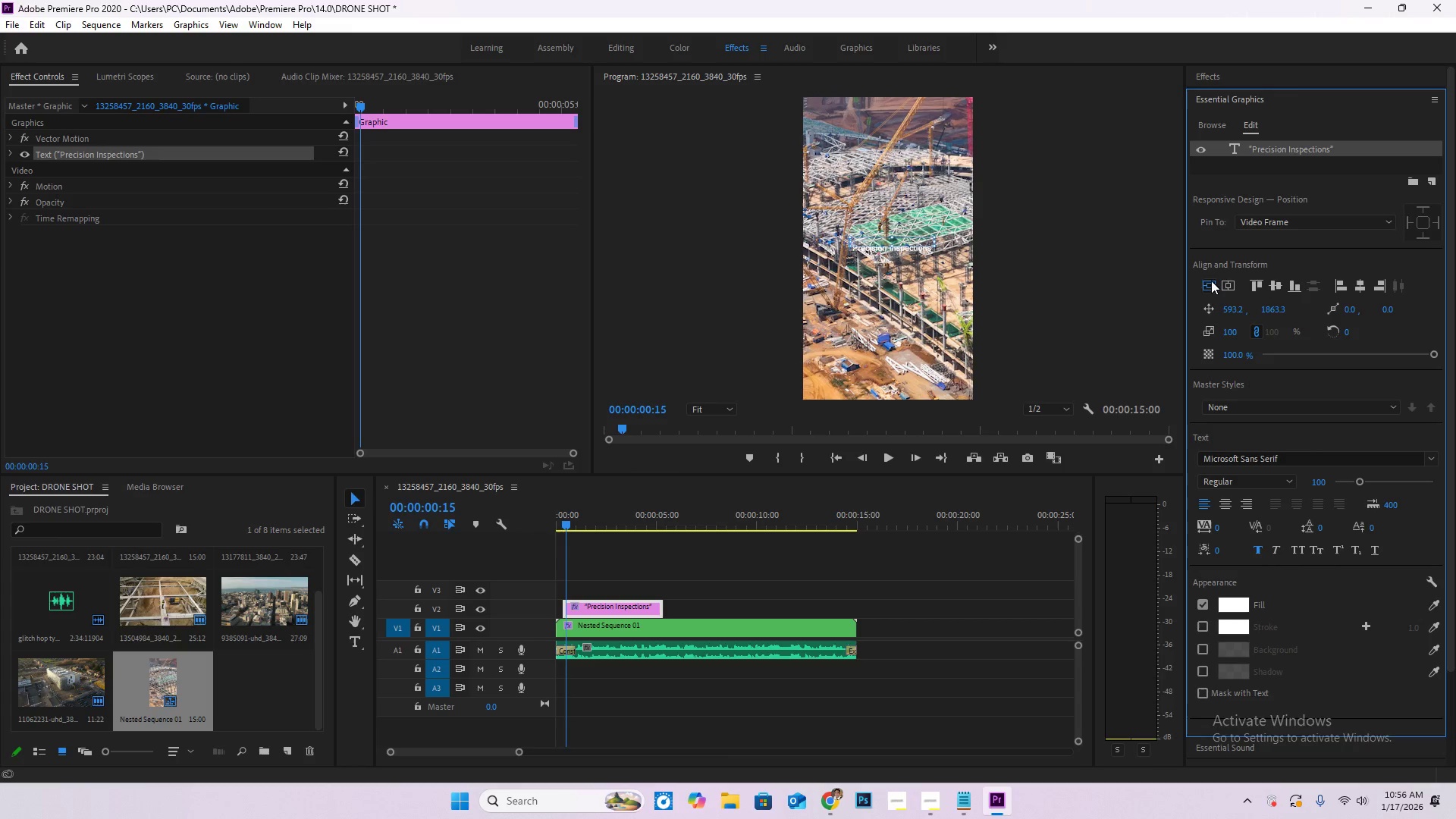 
double_click([1235, 284])
 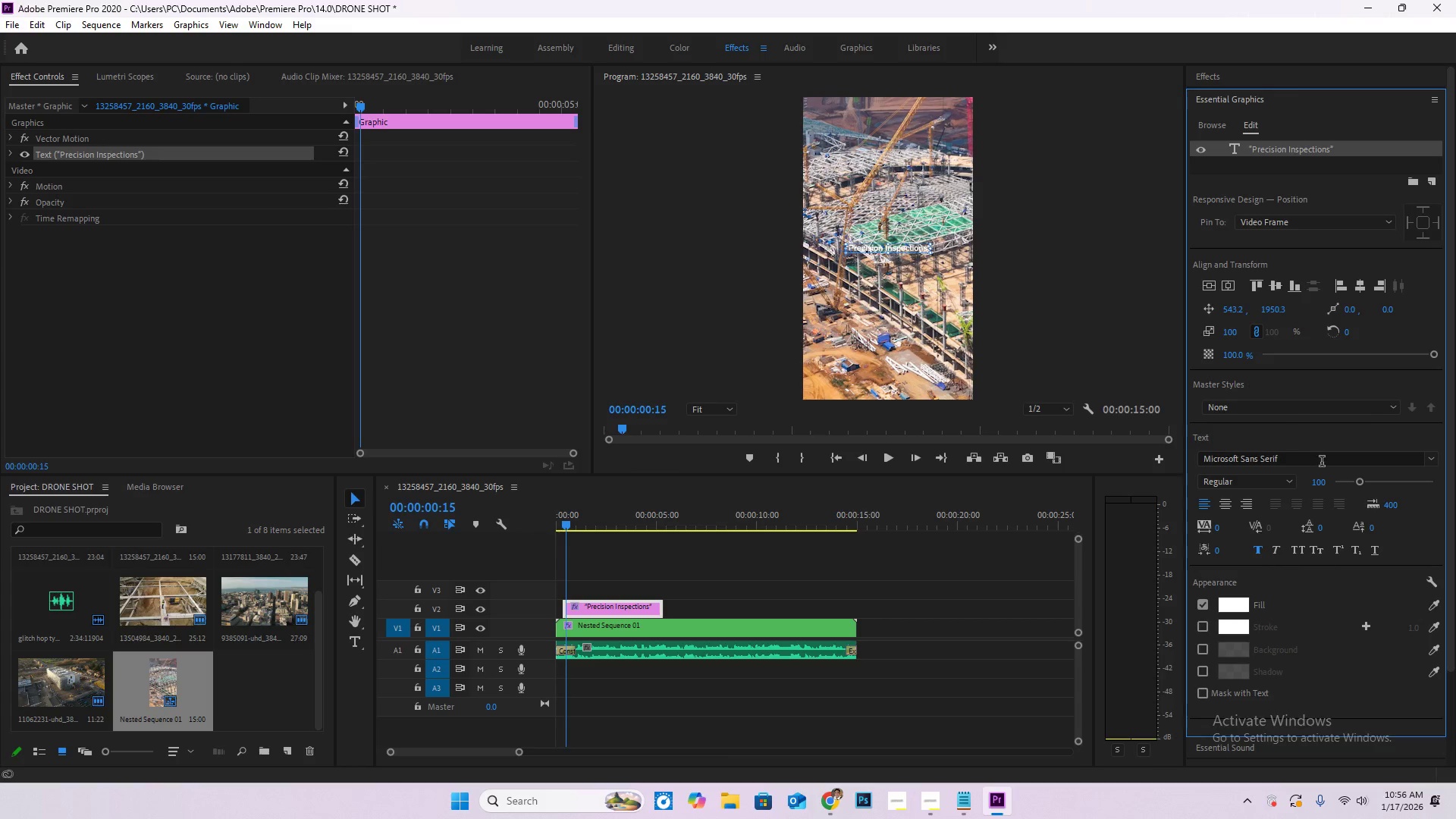 
left_click([1288, 485])
 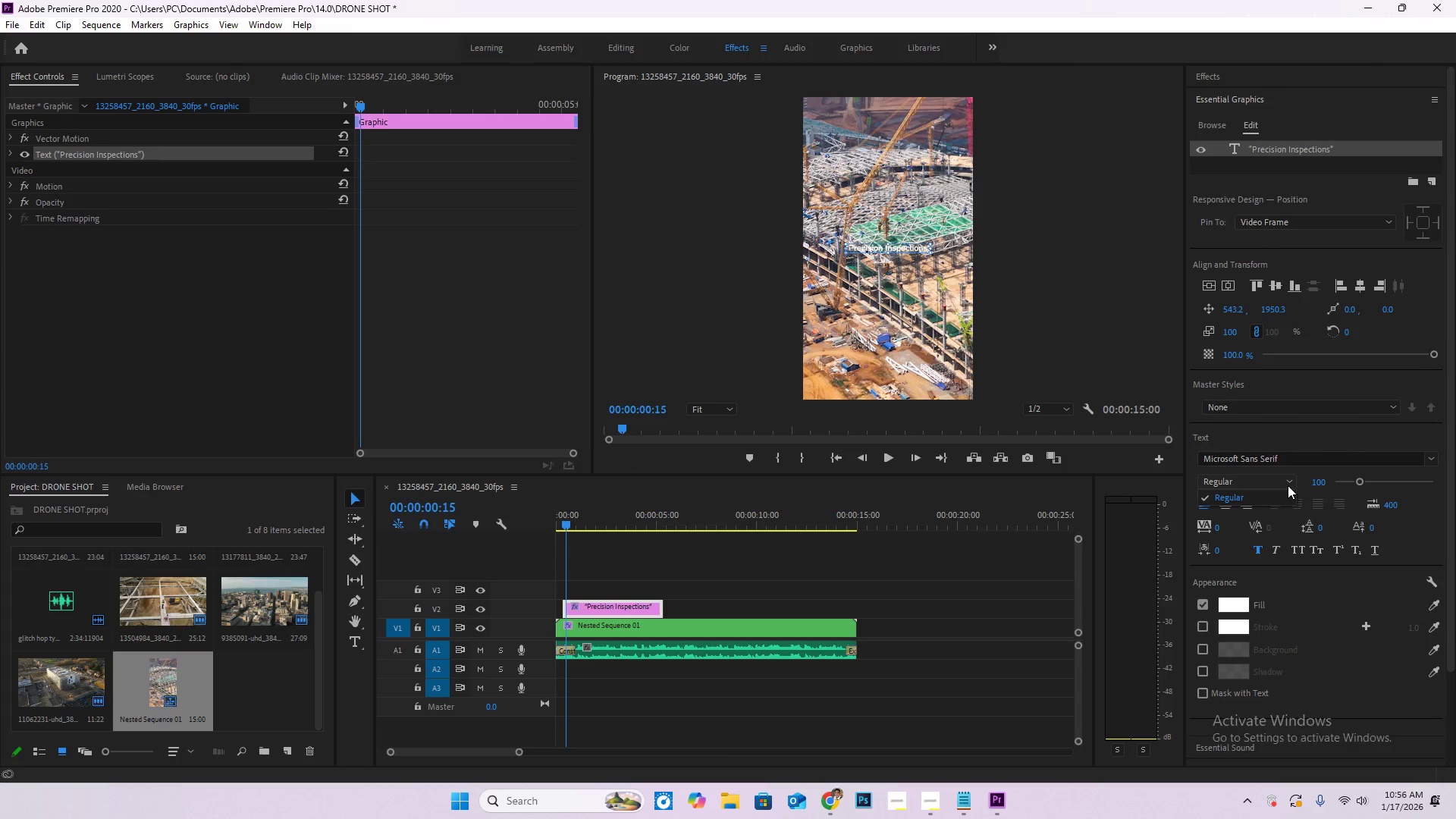 
left_click([1288, 485])
 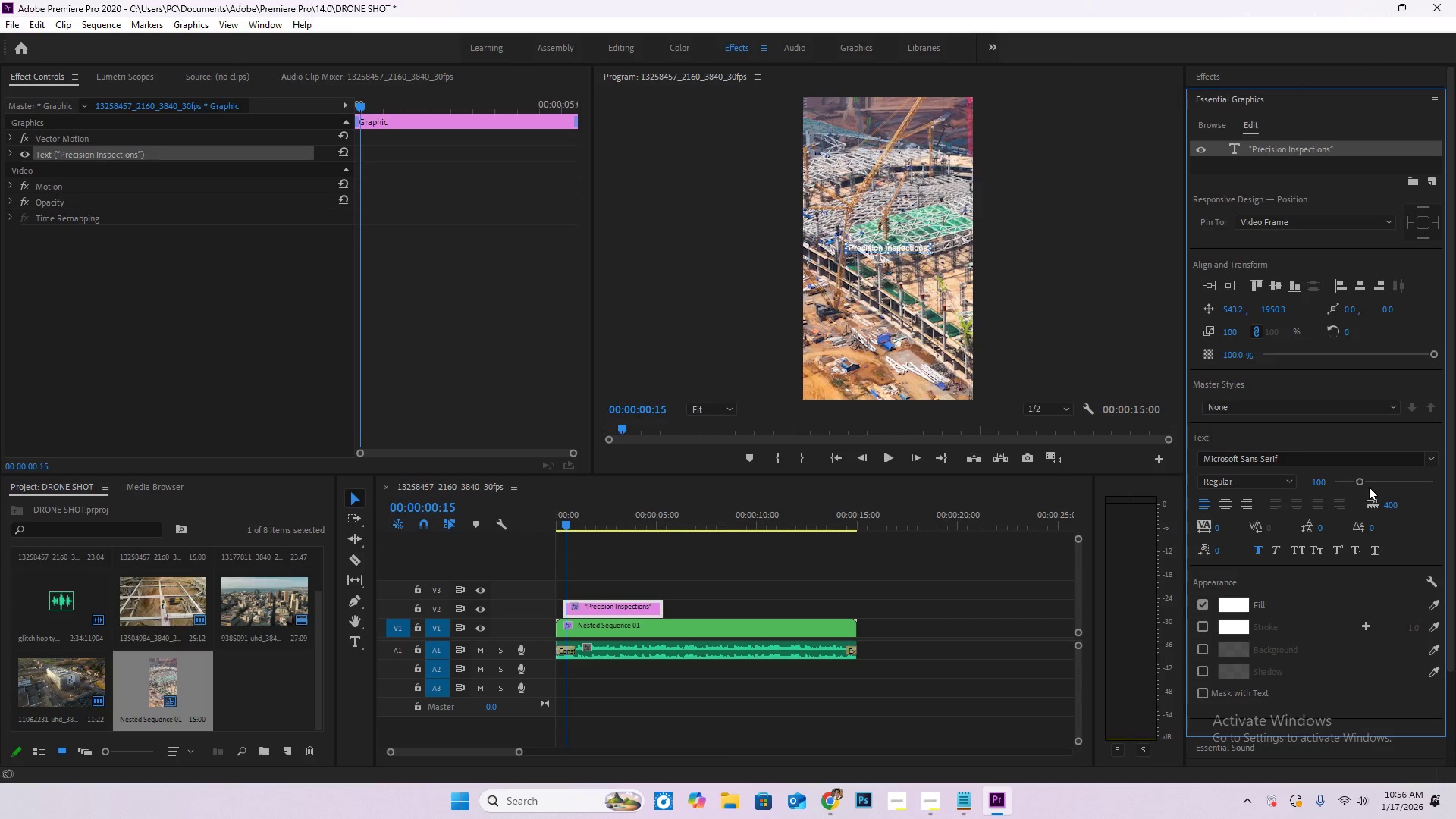 
left_click_drag(start_coordinate=[1364, 485], to_coordinate=[1406, 491])
 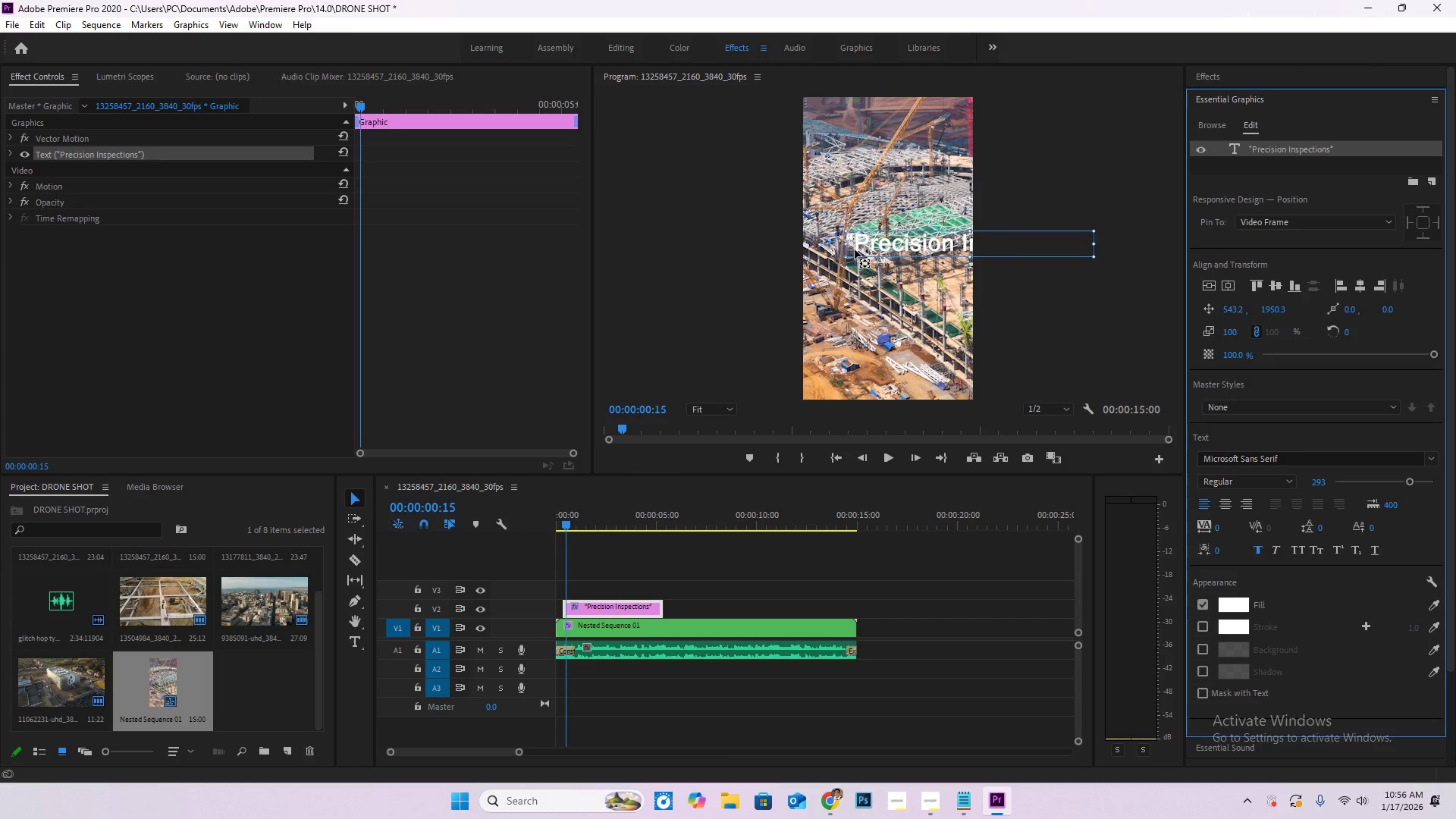 
left_click_drag(start_coordinate=[849, 253], to_coordinate=[973, 246])
 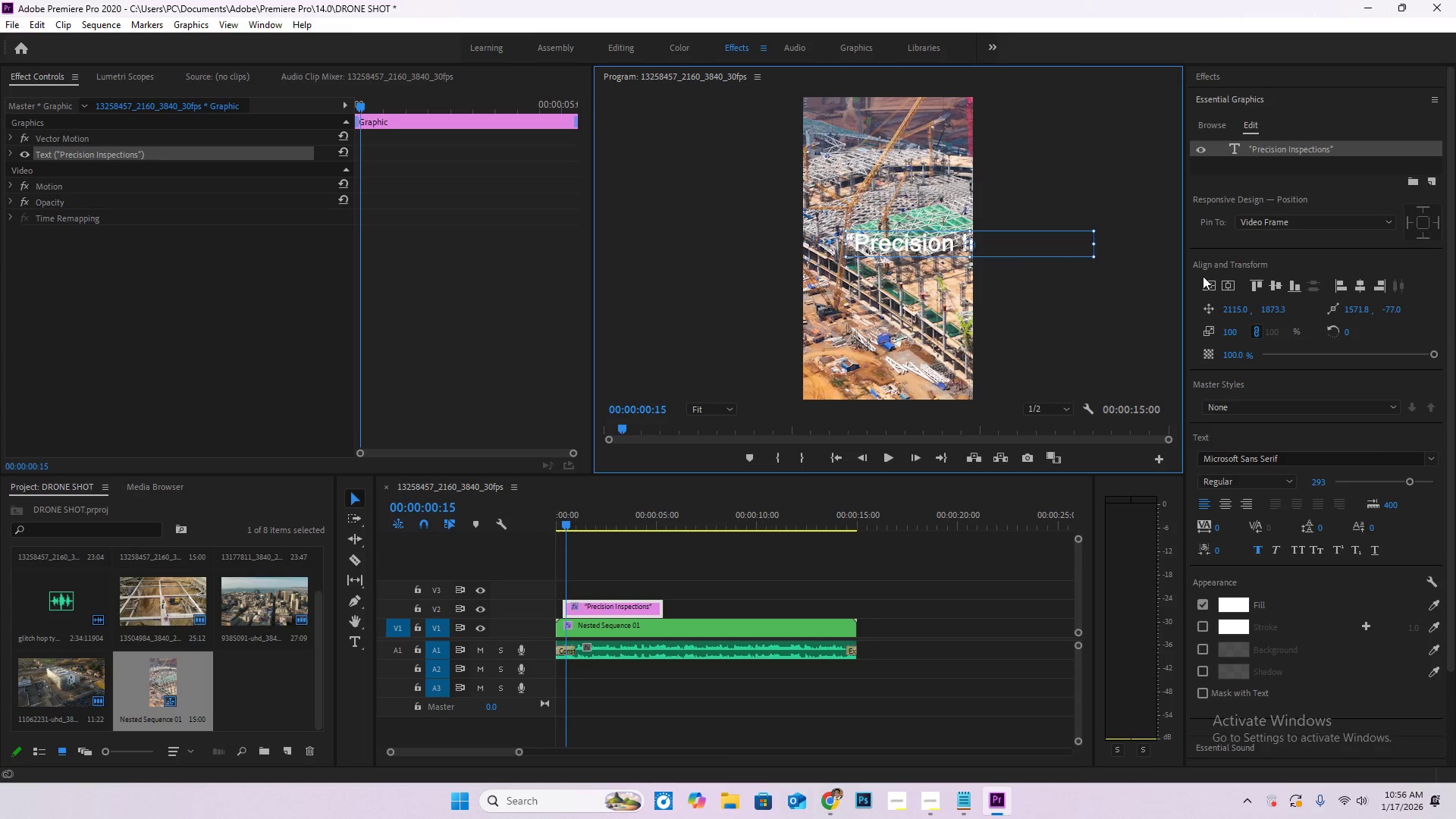 
double_click([1209, 284])
 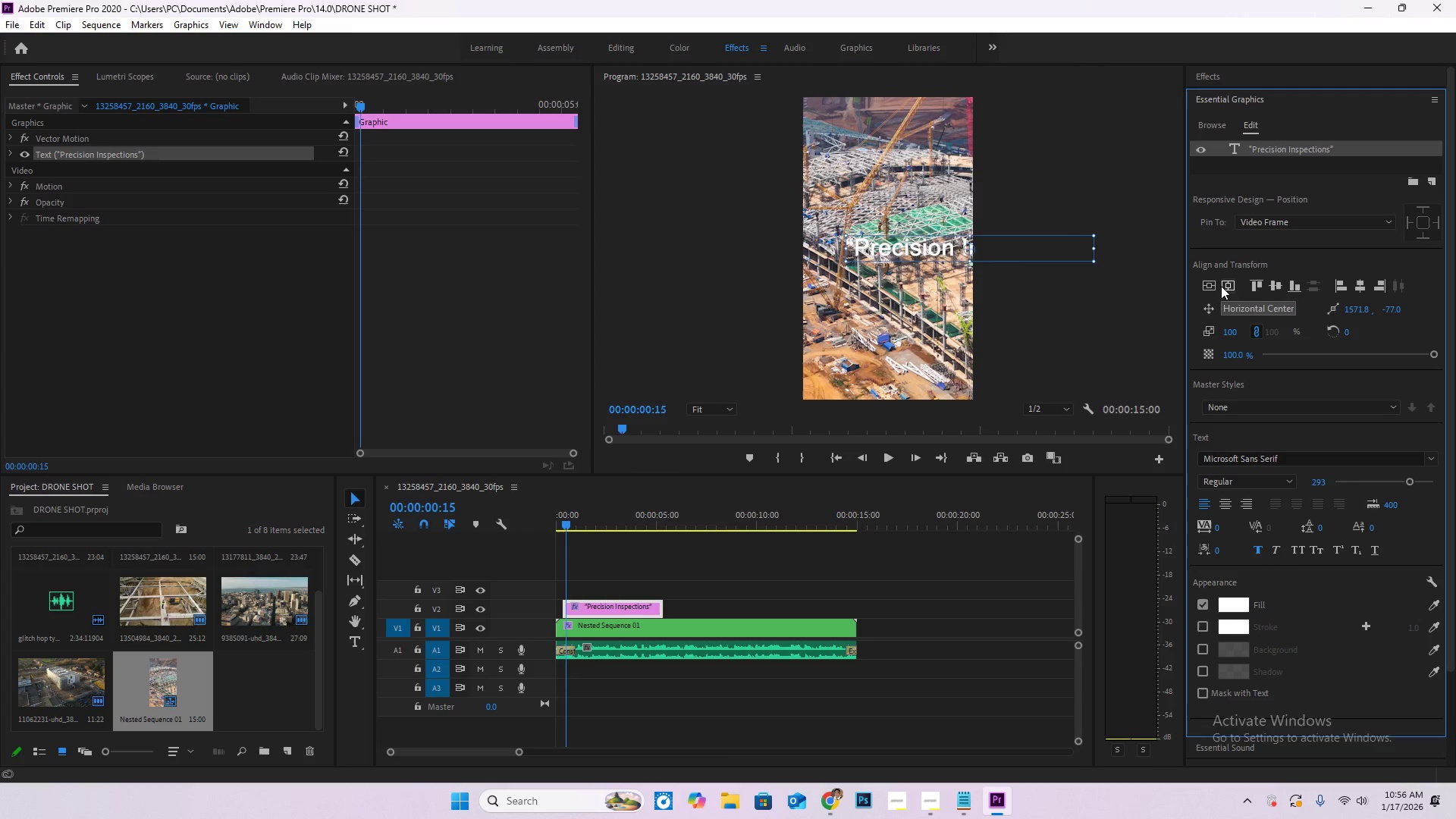 
left_click([1206, 288])
 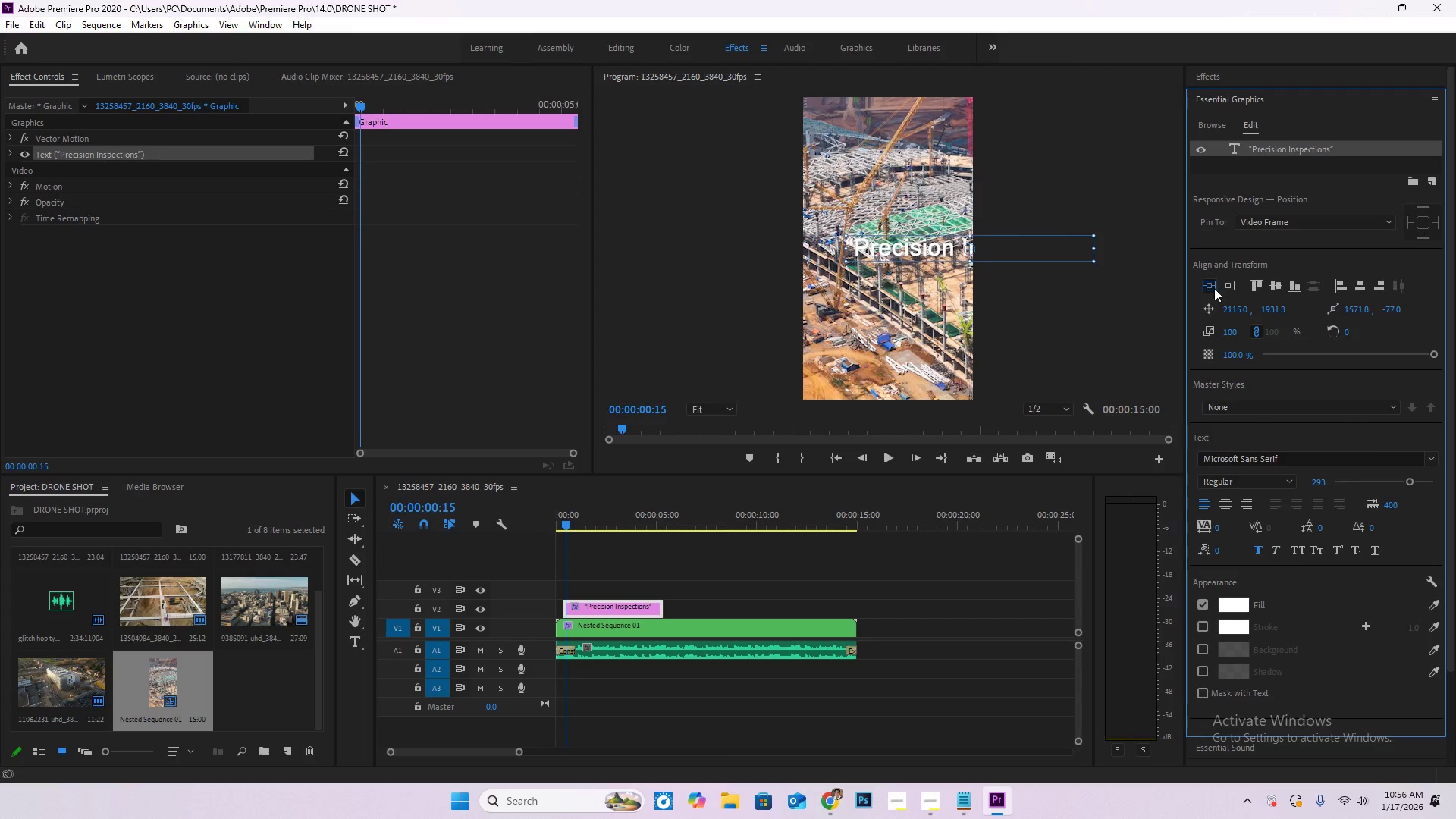 
double_click([1224, 288])
 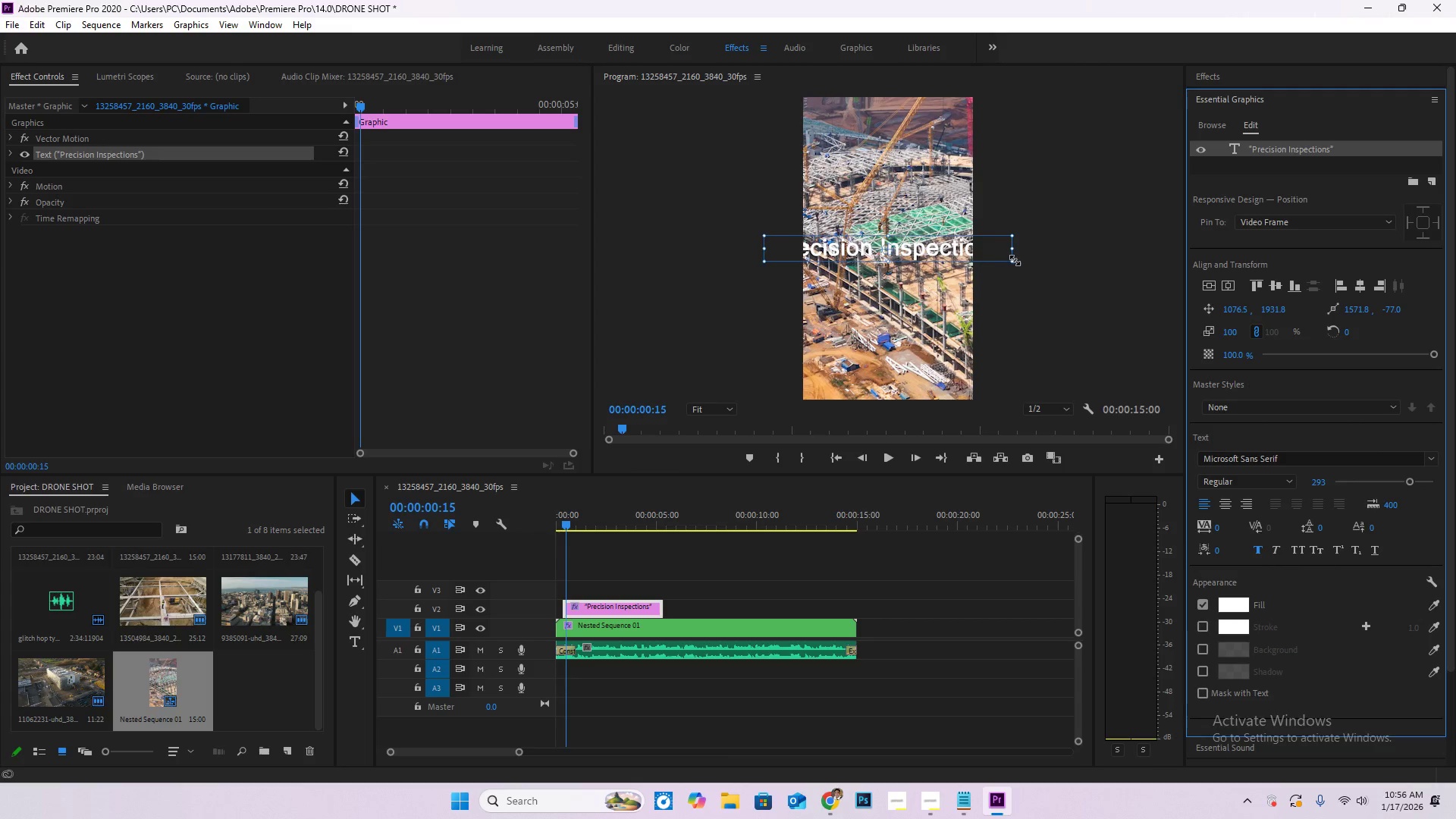 
left_click_drag(start_coordinate=[1015, 262], to_coordinate=[914, 250])